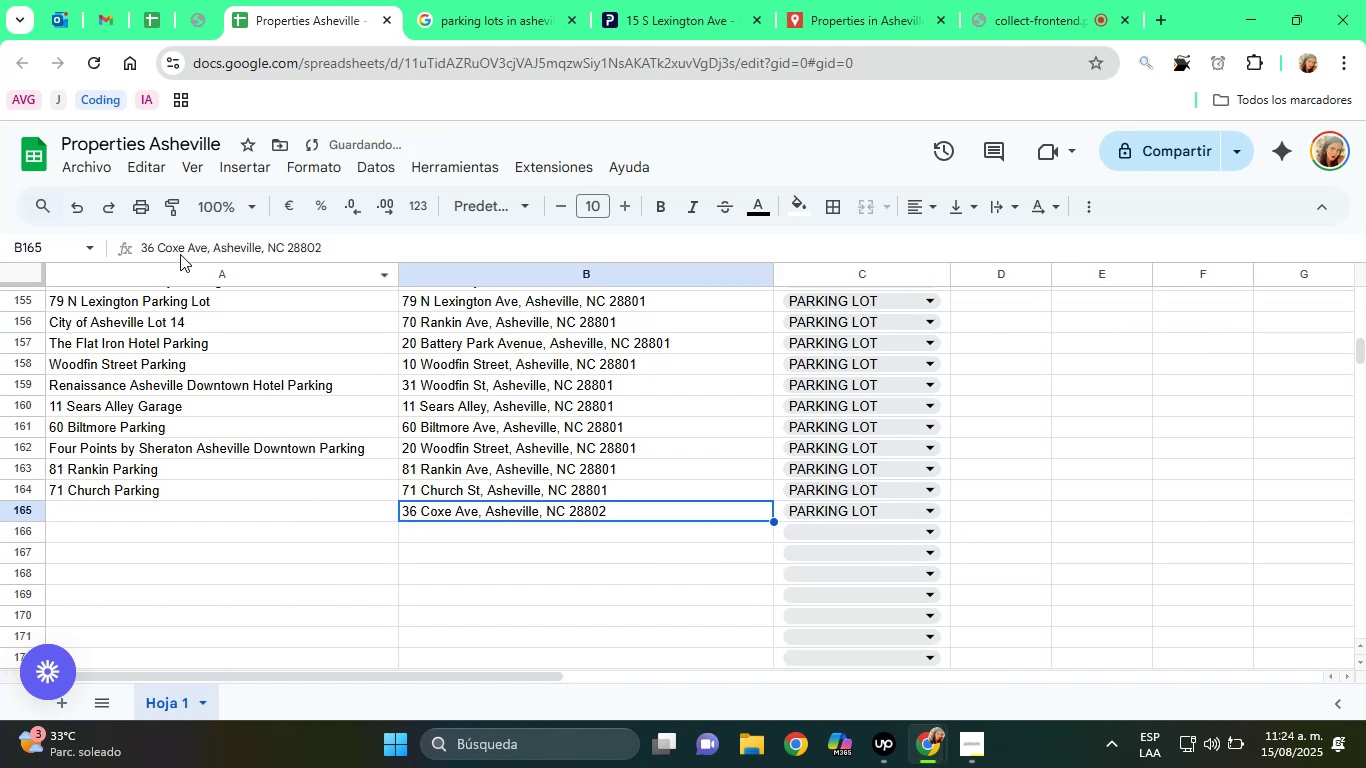 
left_click_drag(start_coordinate=[187, 244], to_coordinate=[92, 244])
 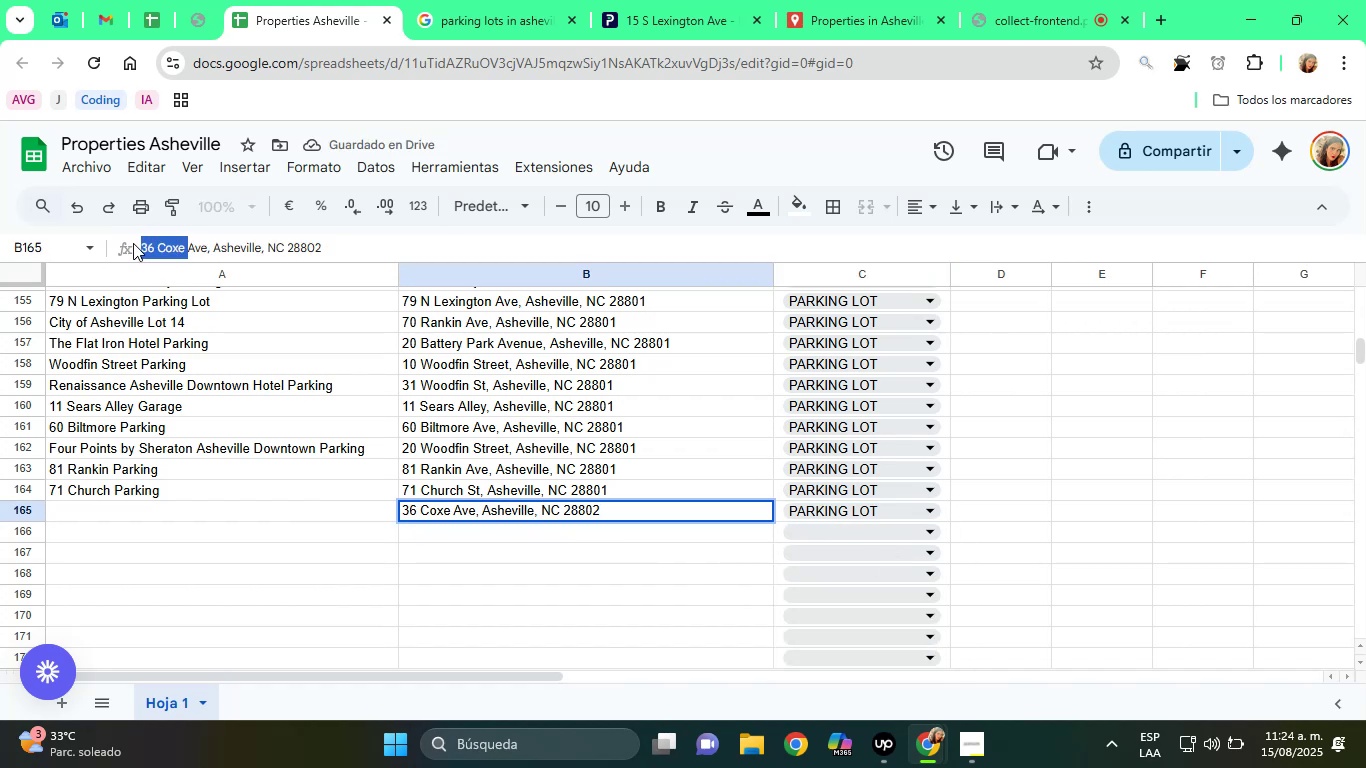 
right_click([148, 243])
 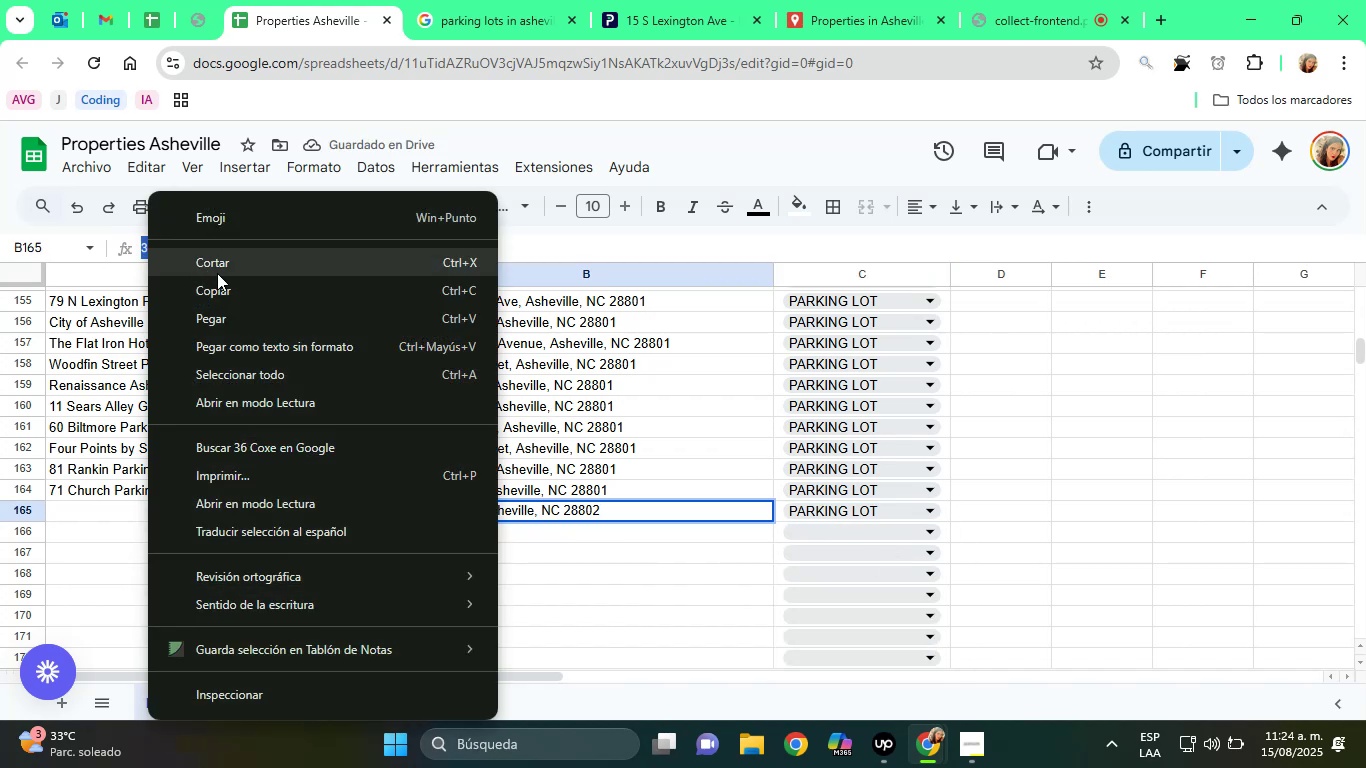 
left_click([226, 283])
 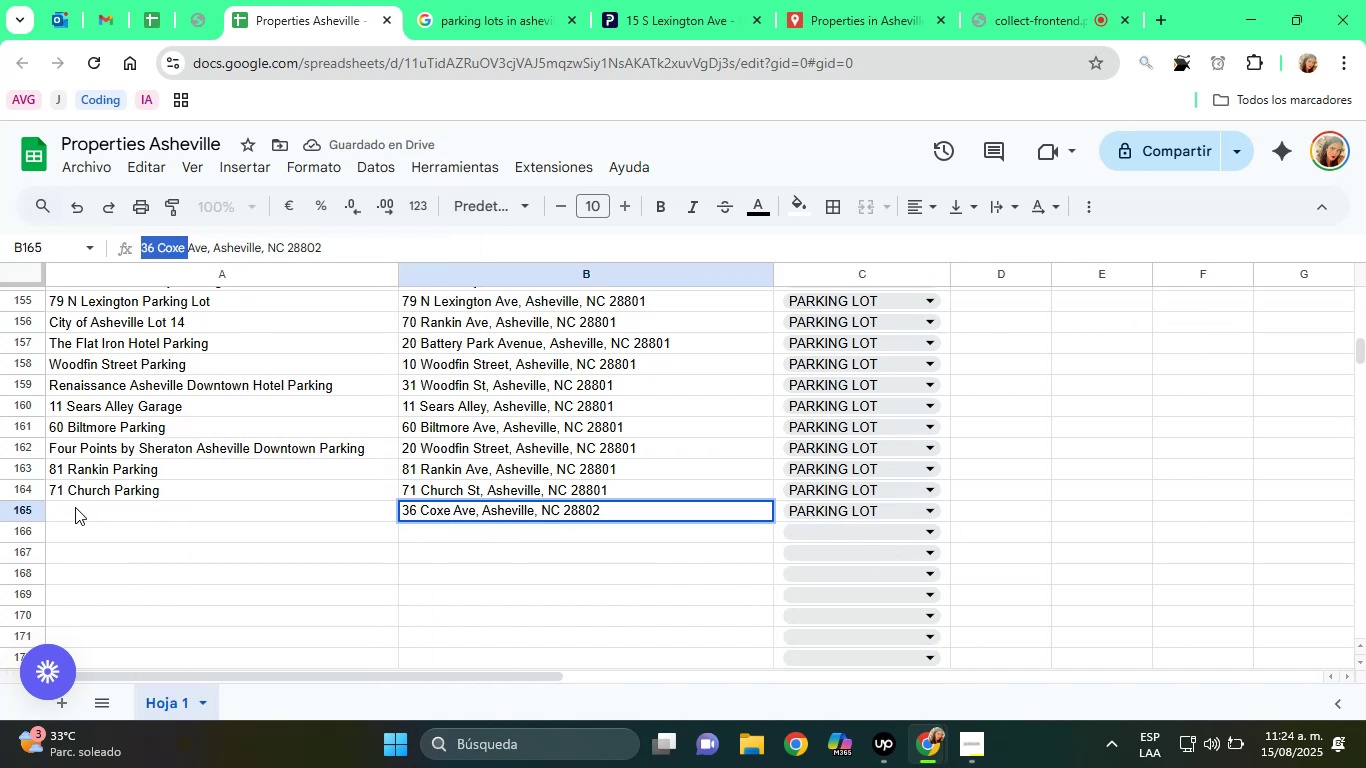 
right_click([75, 507])
 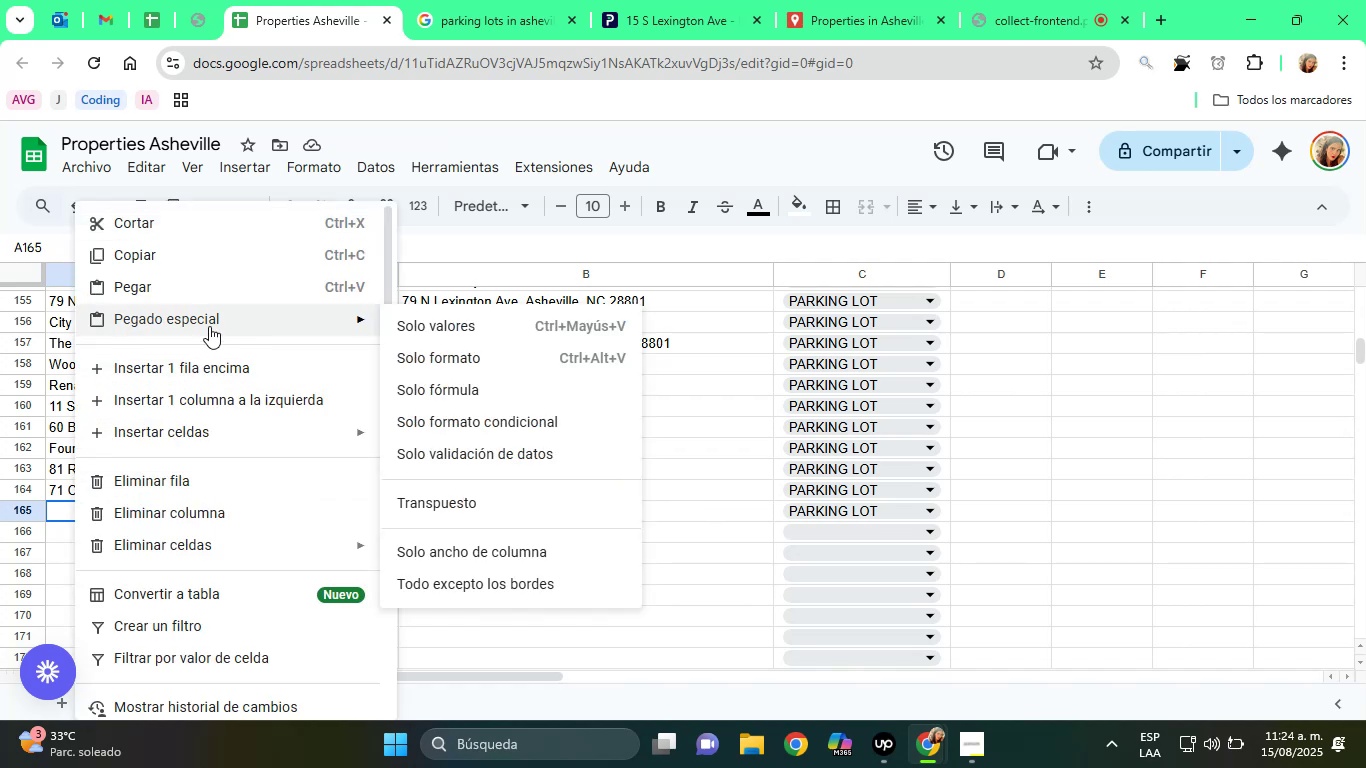 
left_click([431, 334])
 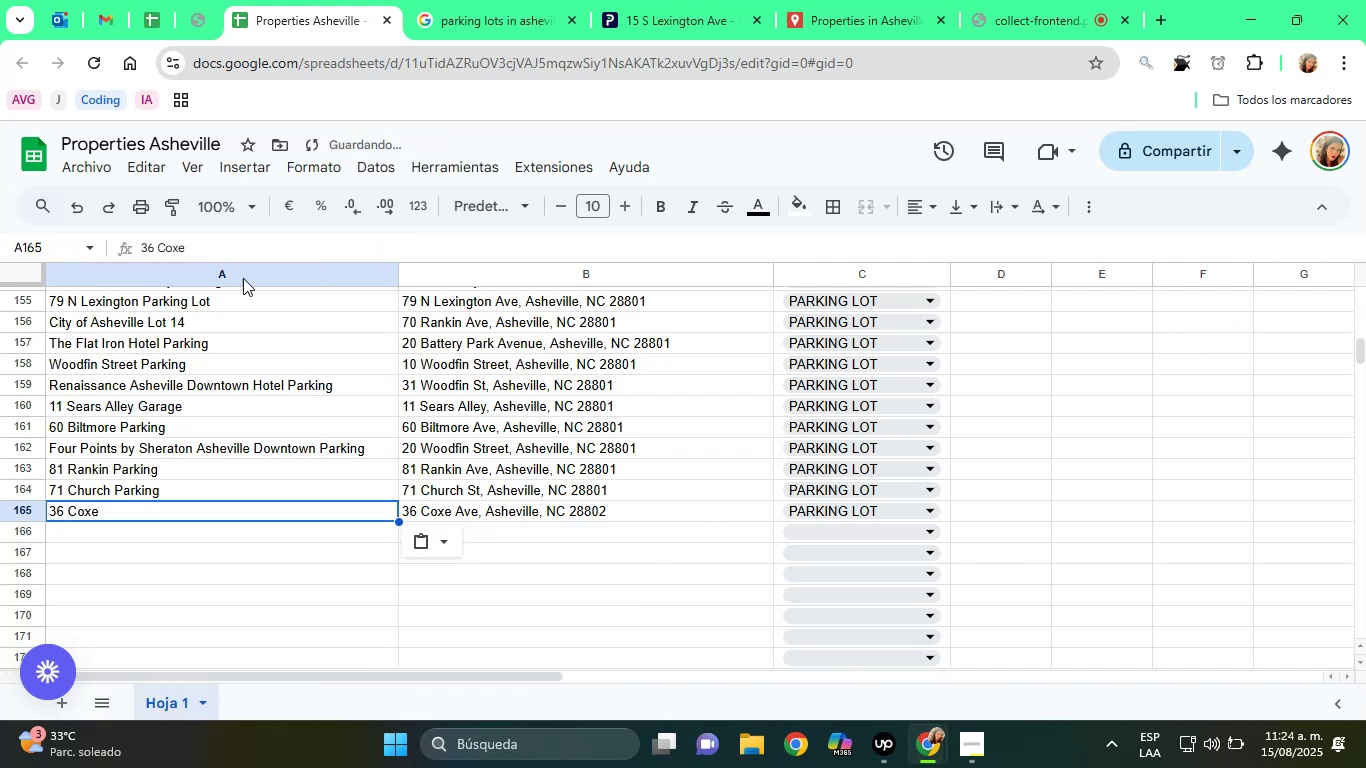 
left_click([245, 250])
 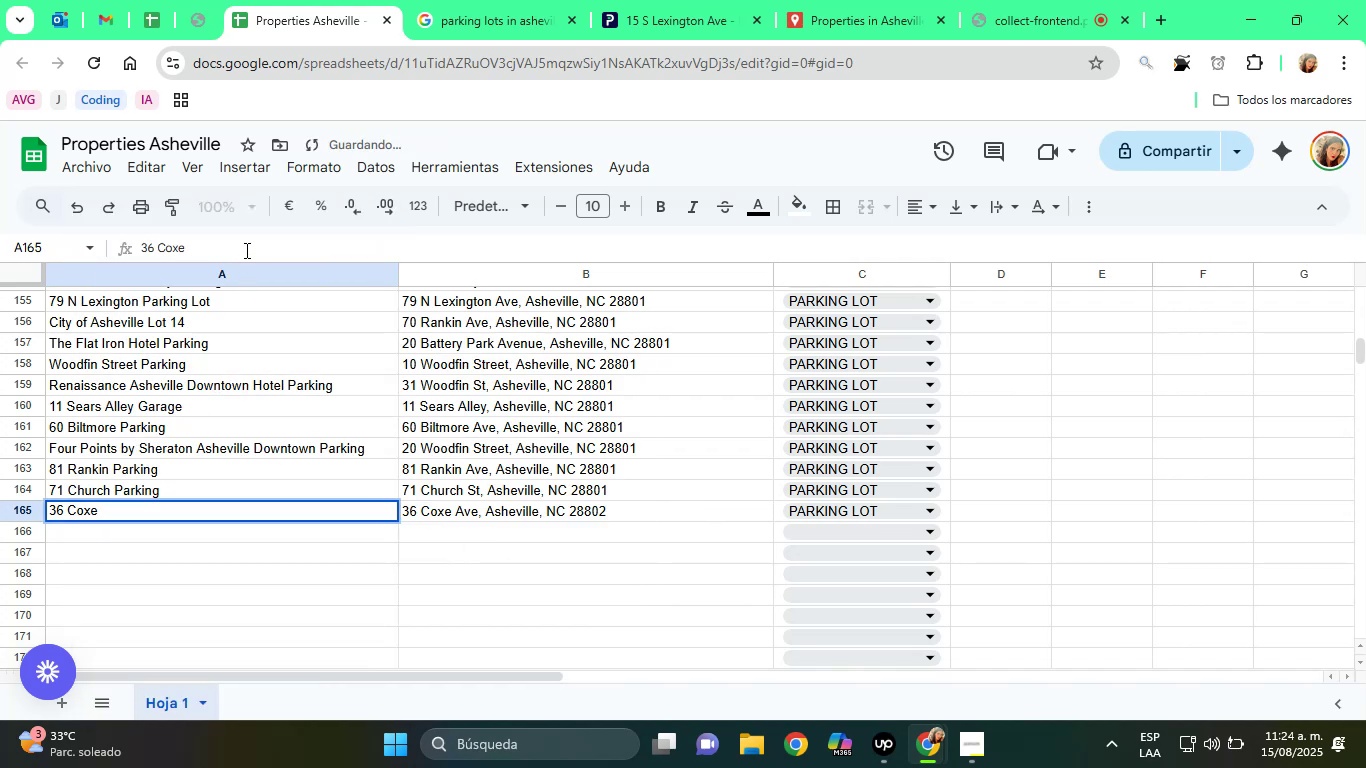 
type(Parking)
 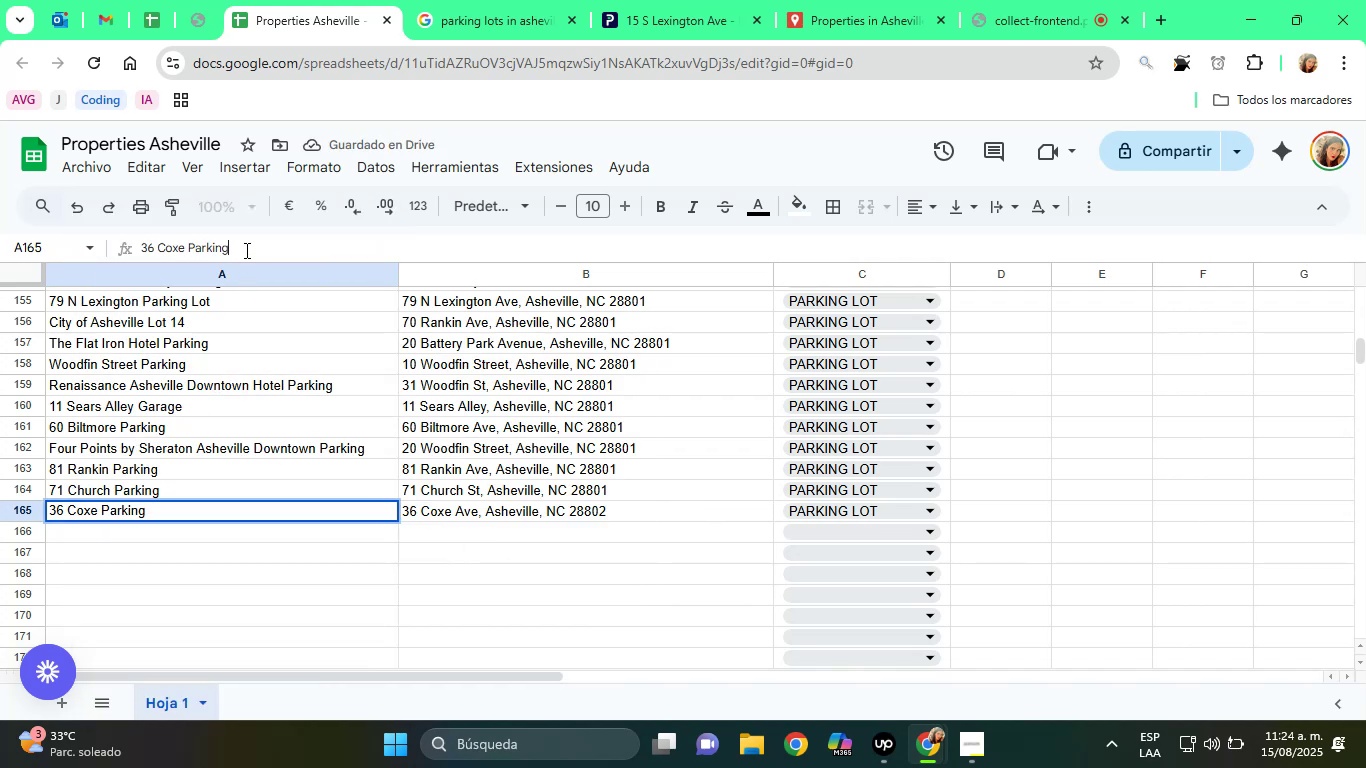 
key(Enter)
 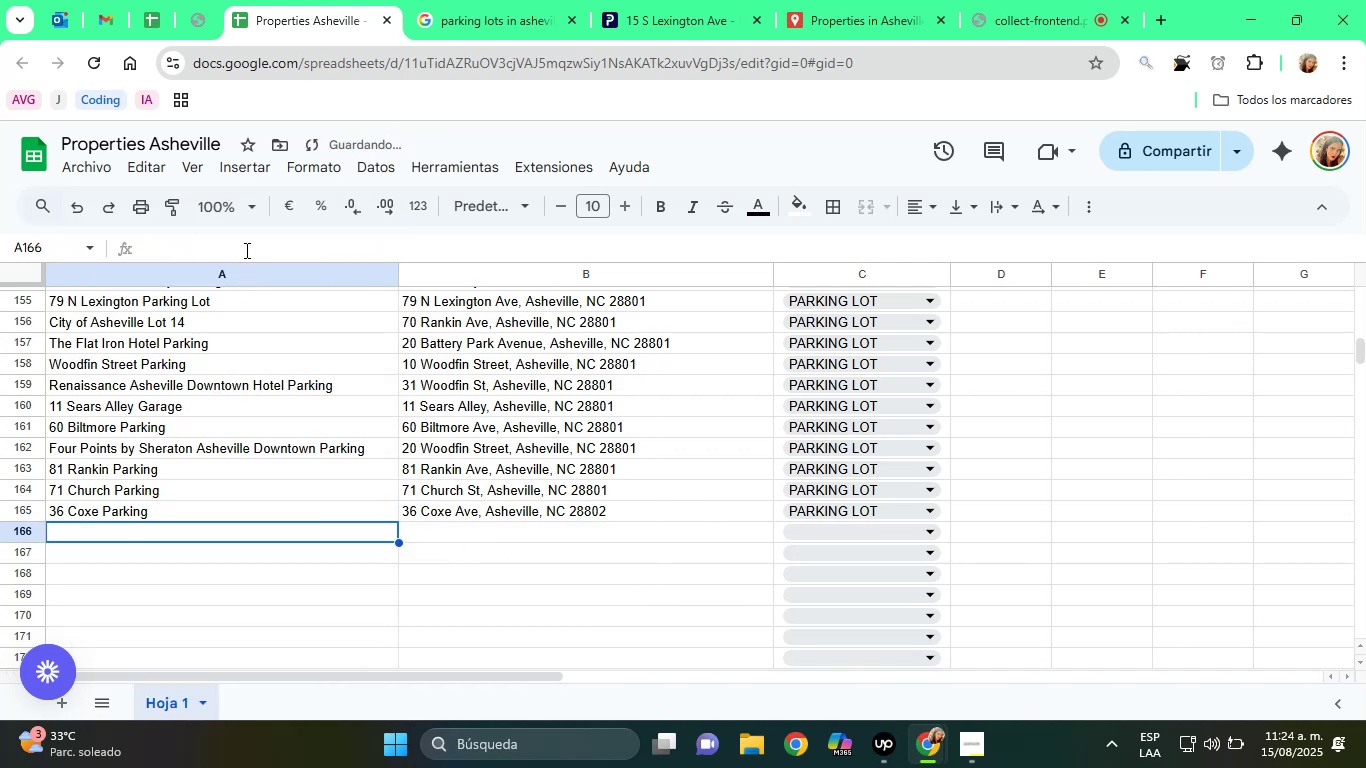 
key(ArrowUp)
 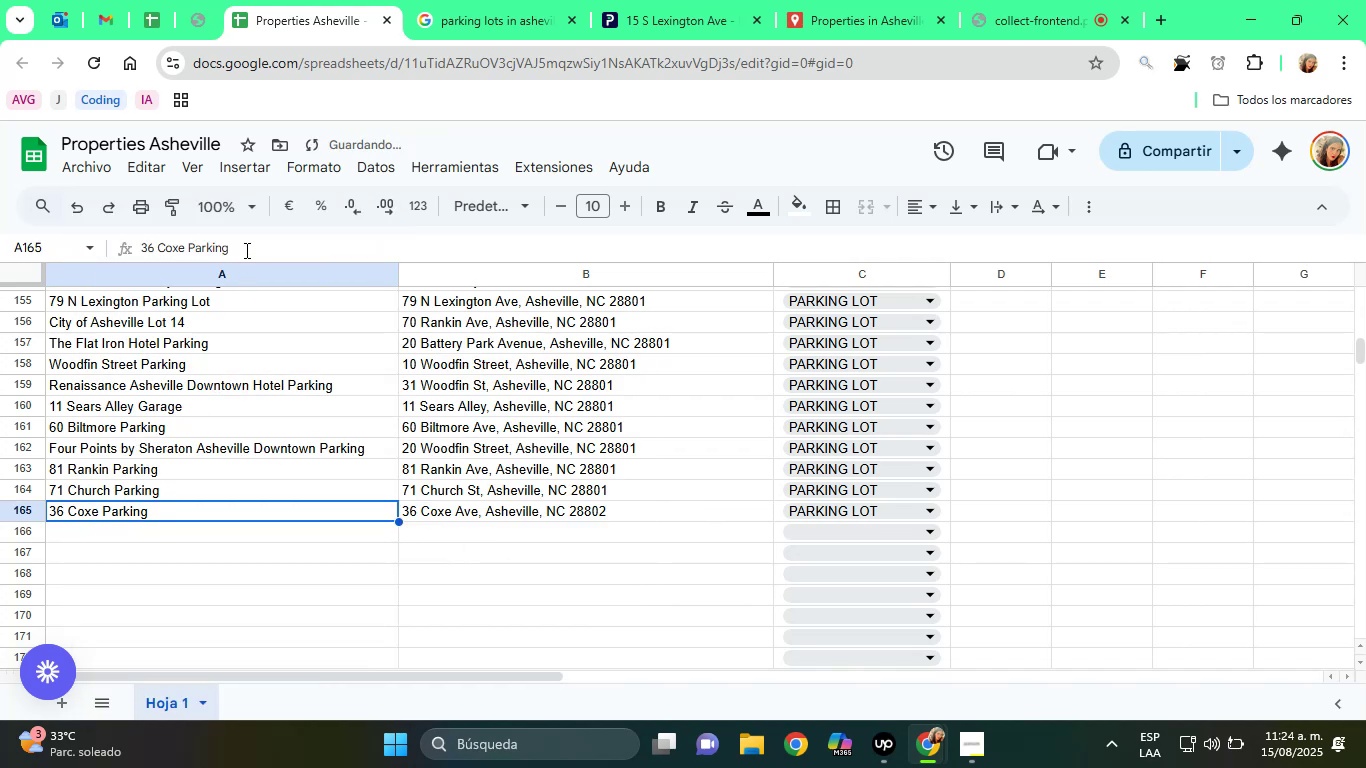 
key(ArrowRight)
 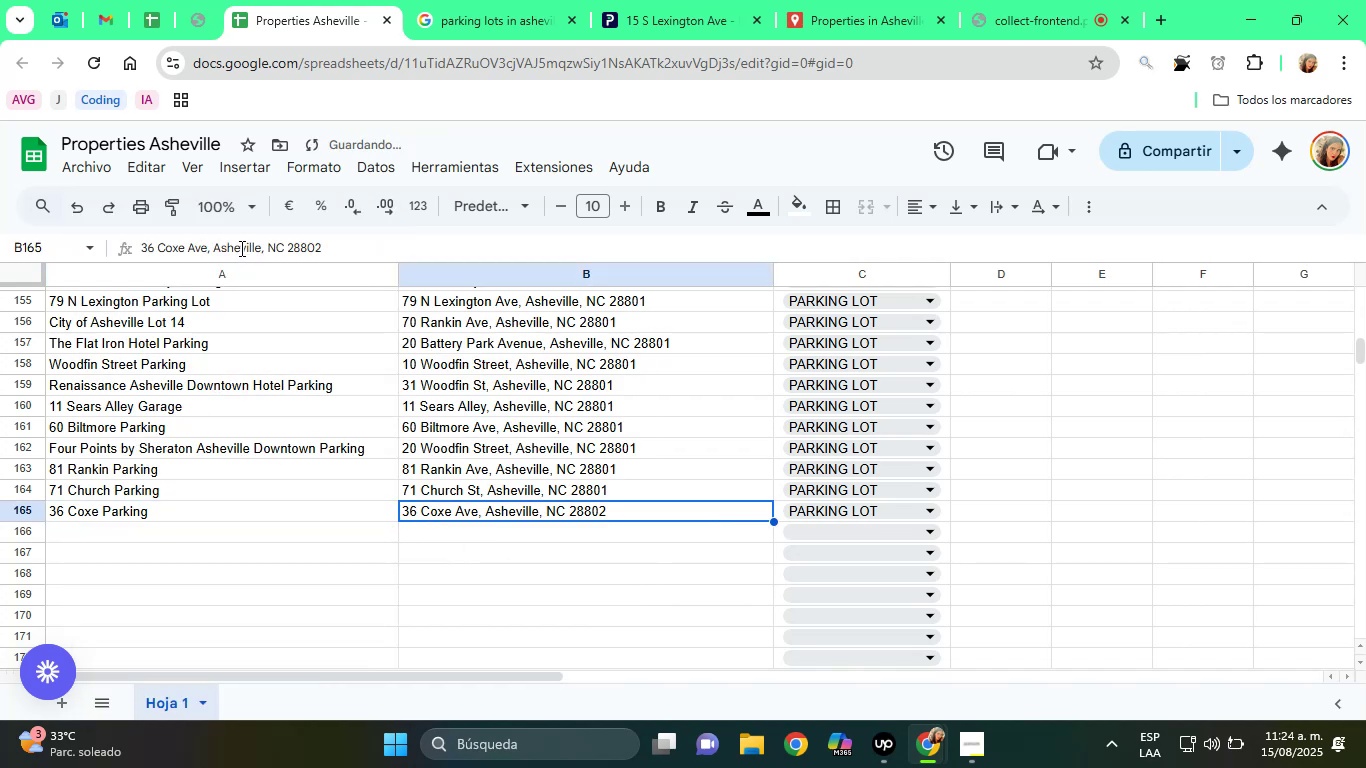 
double_click([240, 248])
 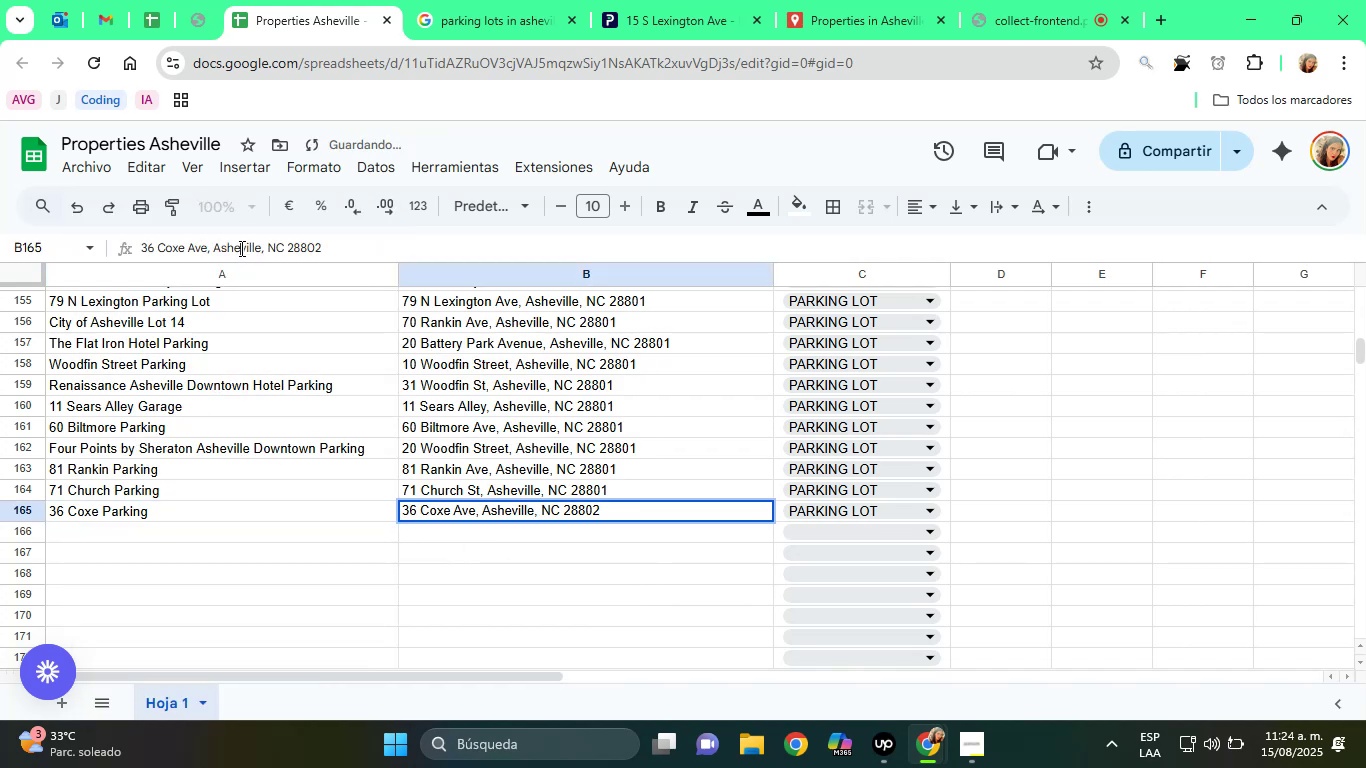 
triple_click([240, 248])
 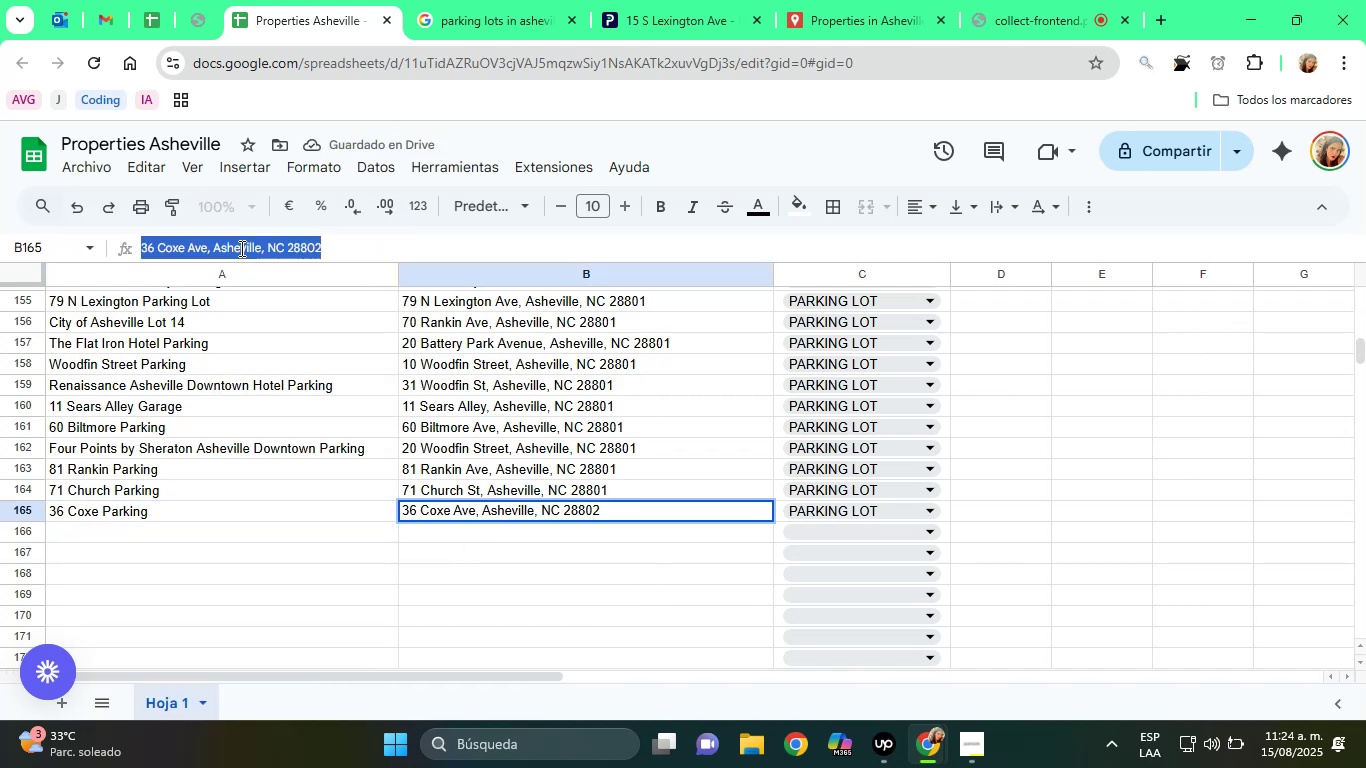 
right_click([240, 248])
 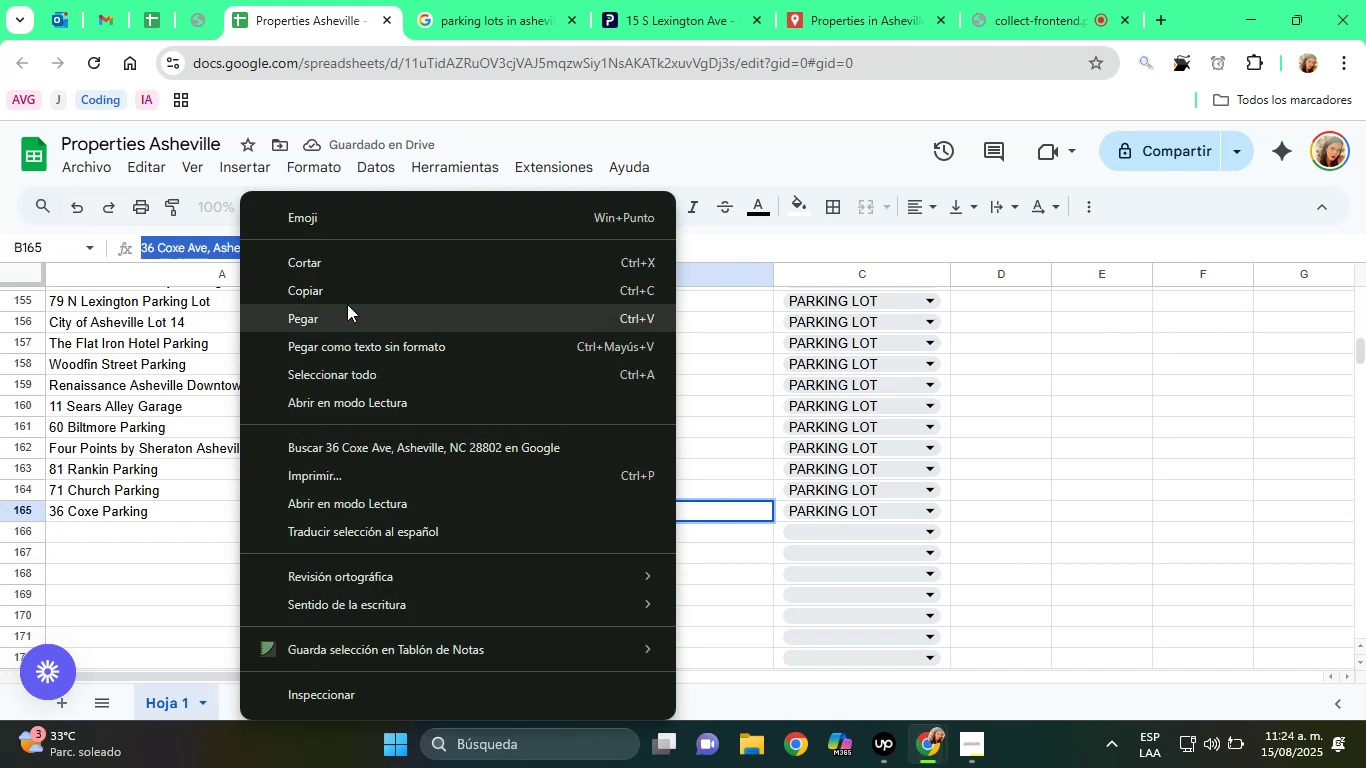 
left_click_drag(start_coordinate=[347, 305], to_coordinate=[329, 289])
 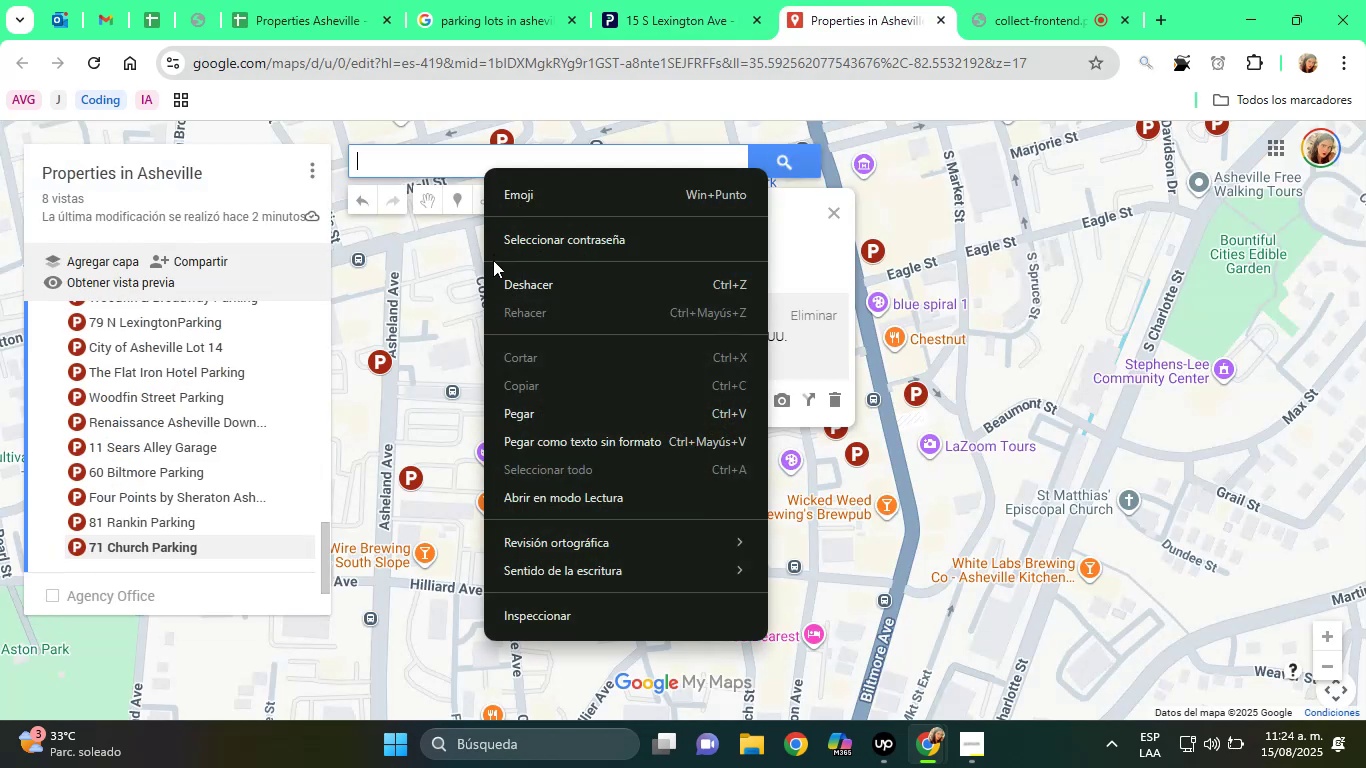 
left_click([533, 406])
 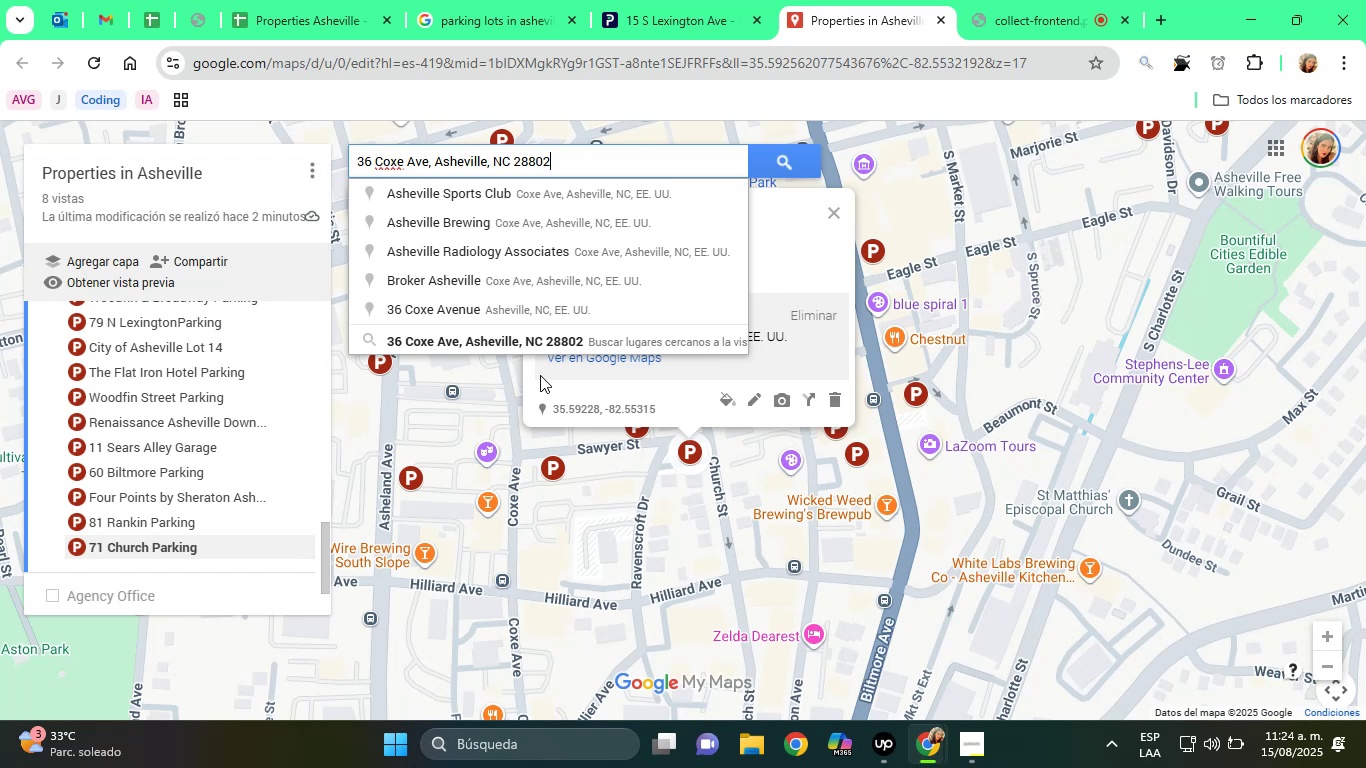 
wait(21.09)
 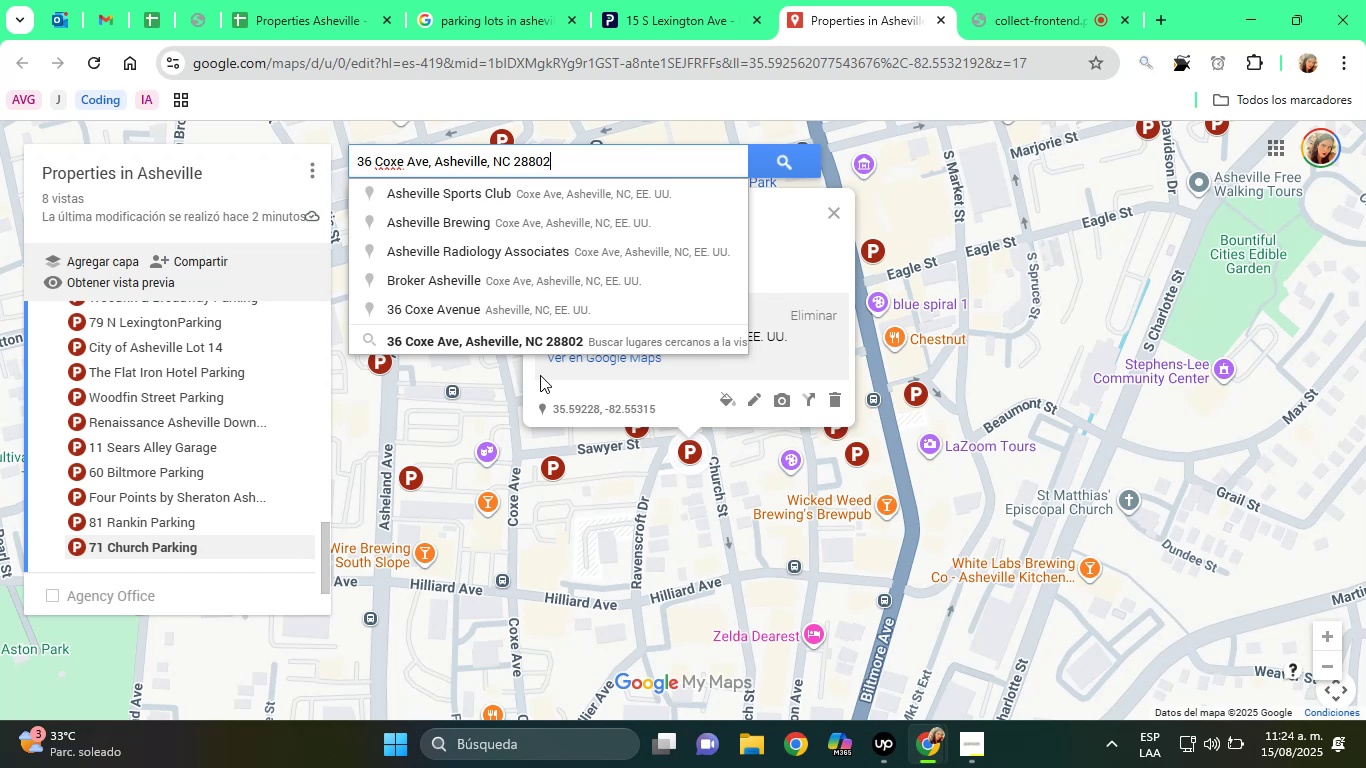 
left_click([524, 345])
 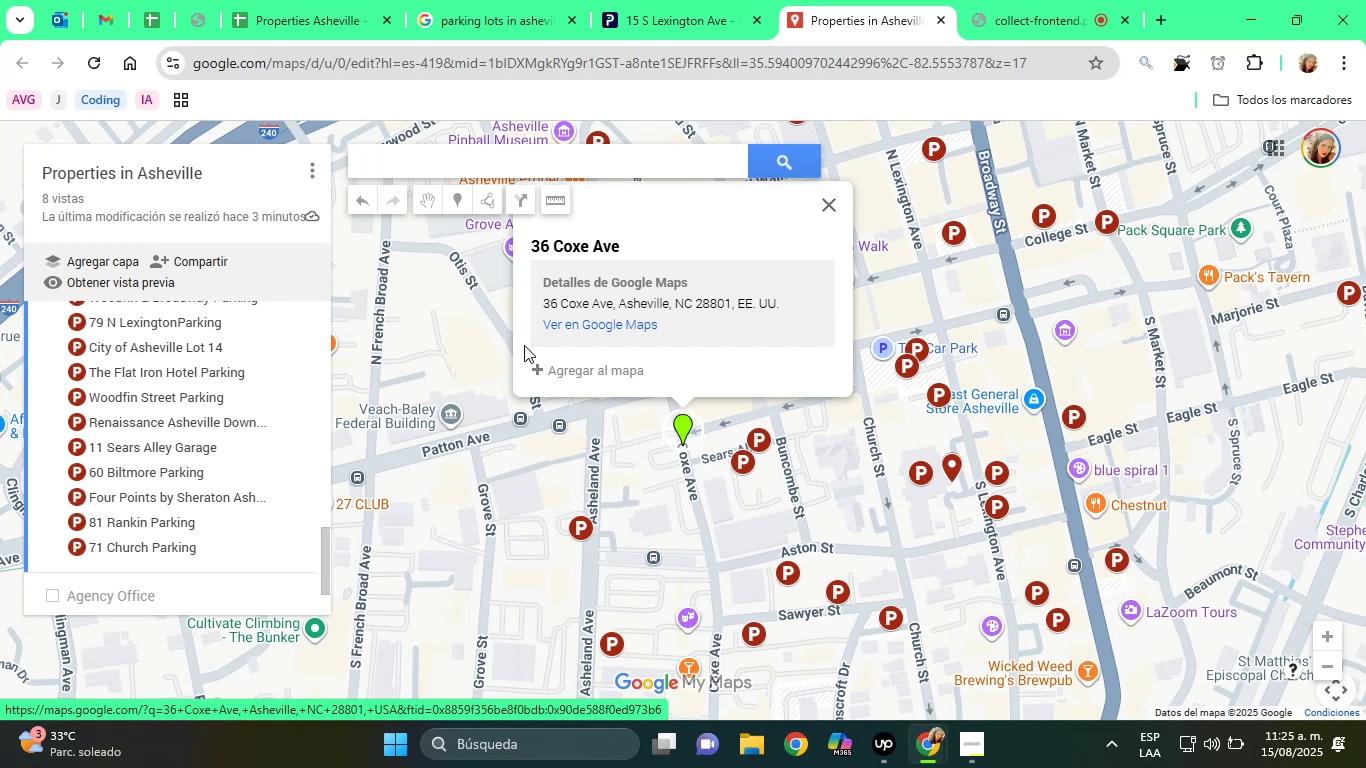 
wait(70.39)
 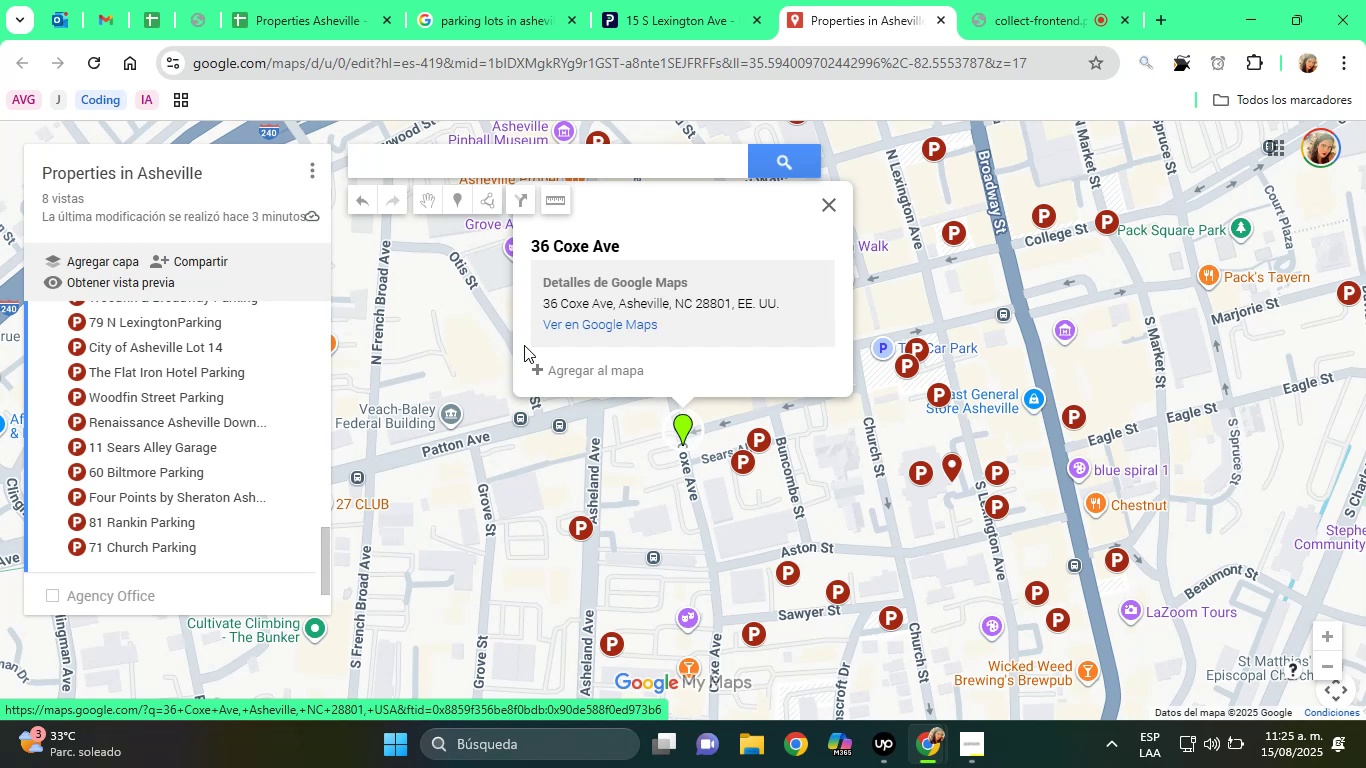 
left_click([584, 361])
 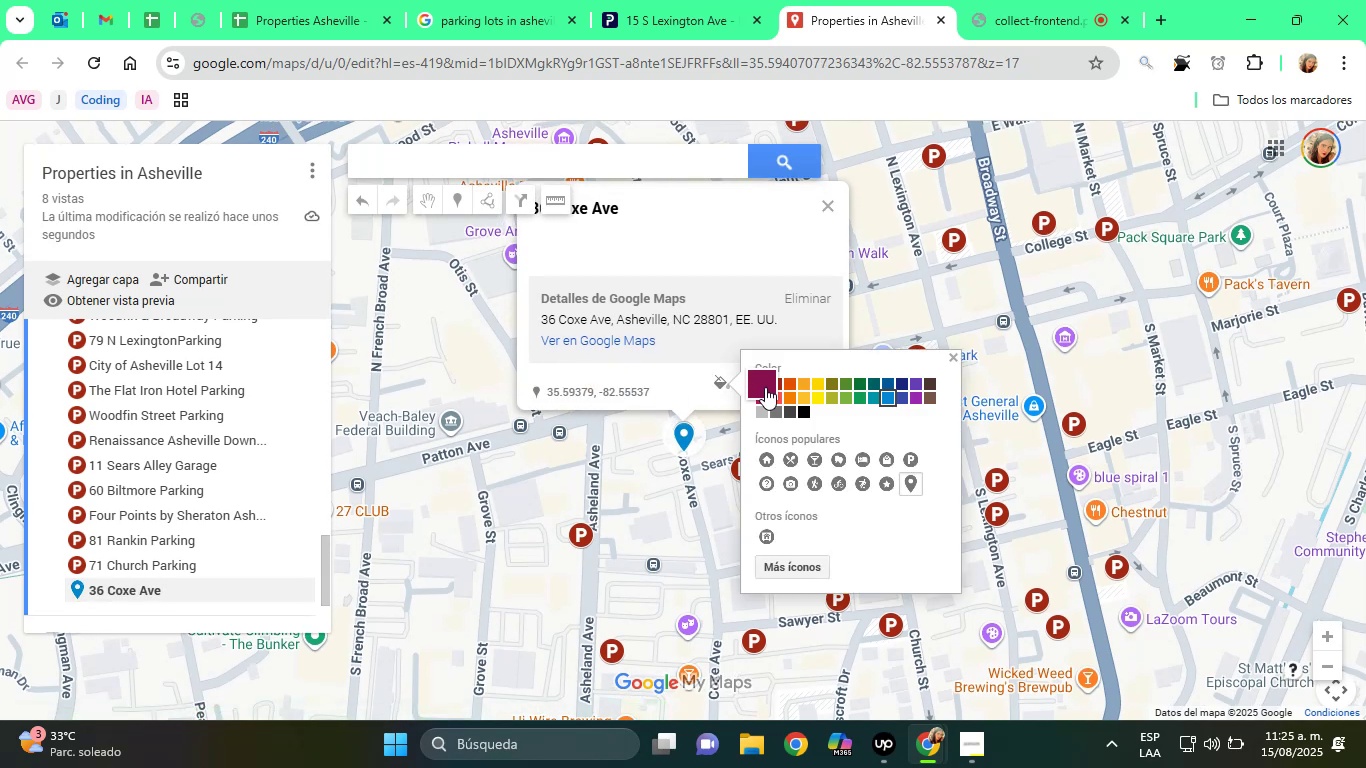 
left_click_drag(start_coordinate=[777, 388], to_coordinate=[784, 388])
 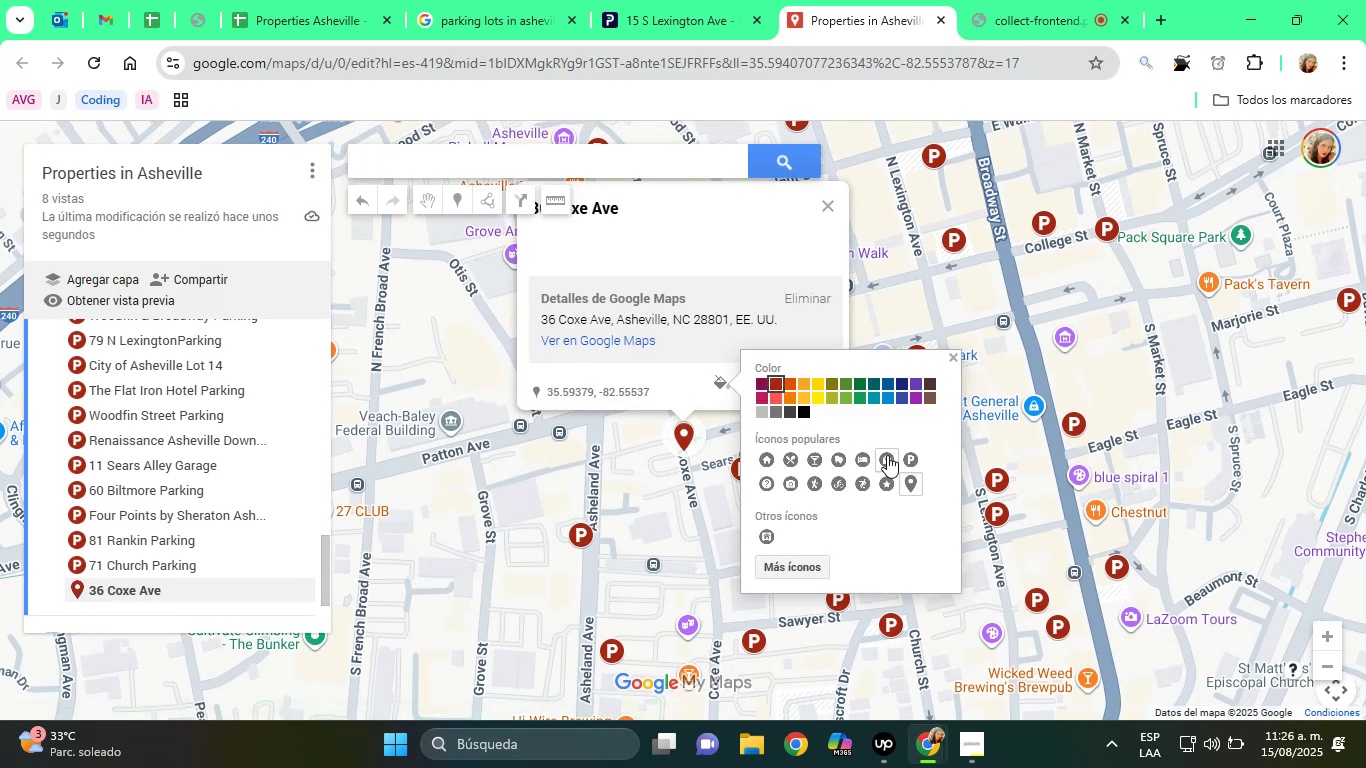 
left_click([908, 456])
 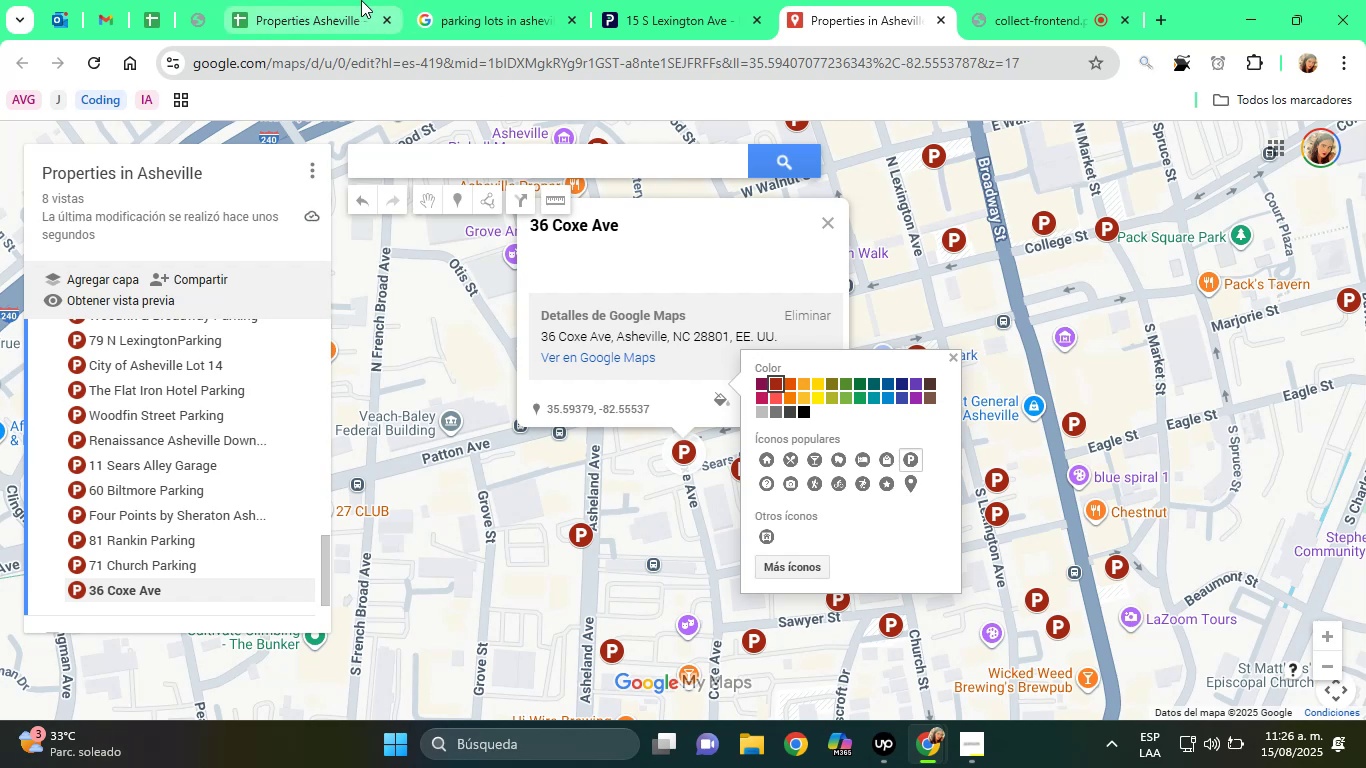 
left_click([349, 0])
 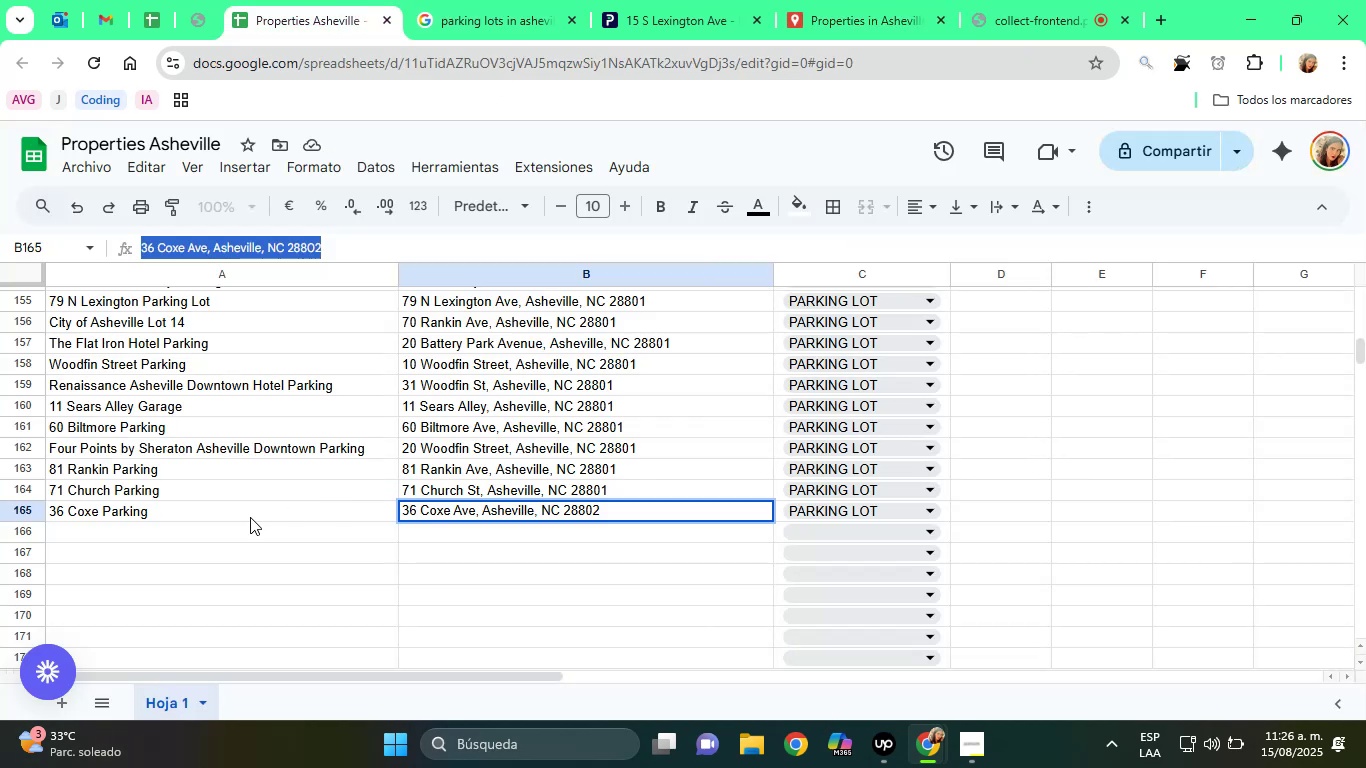 
left_click([207, 506])
 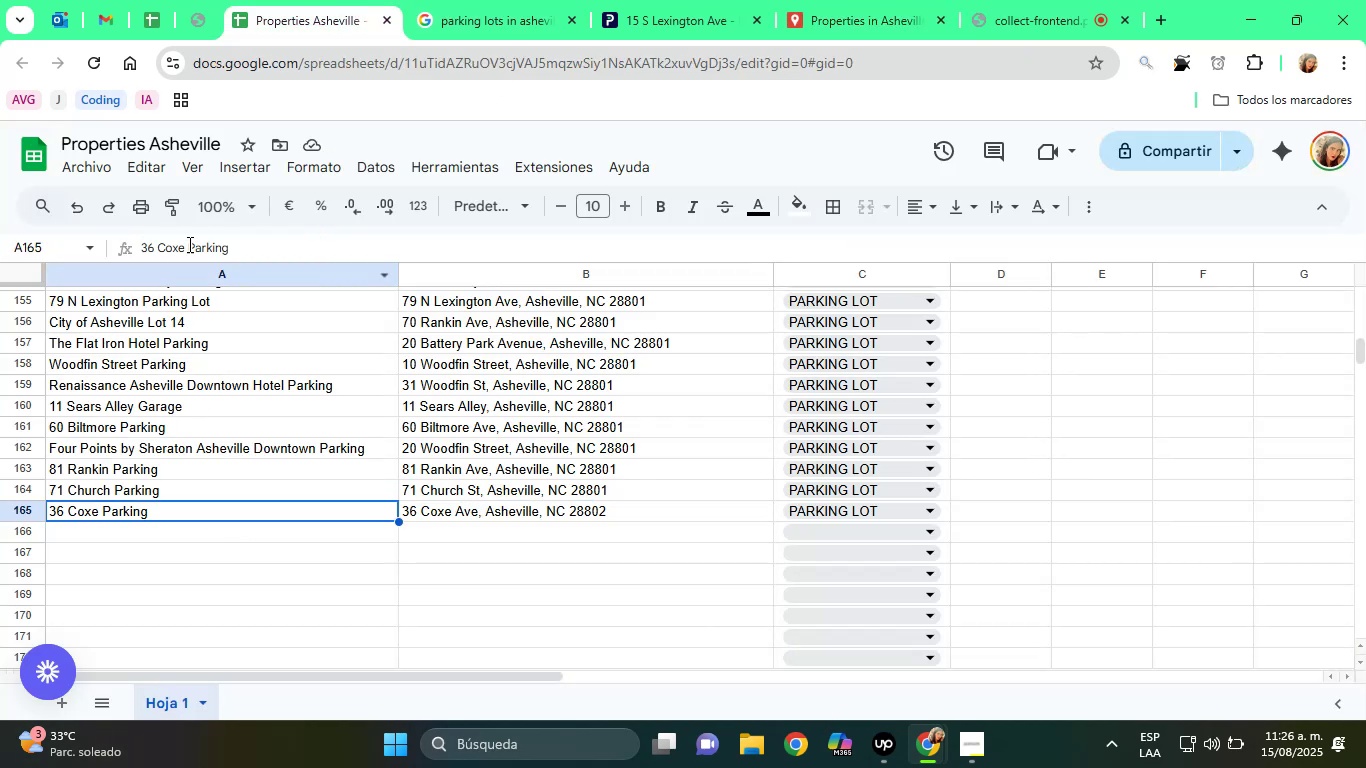 
double_click([188, 243])
 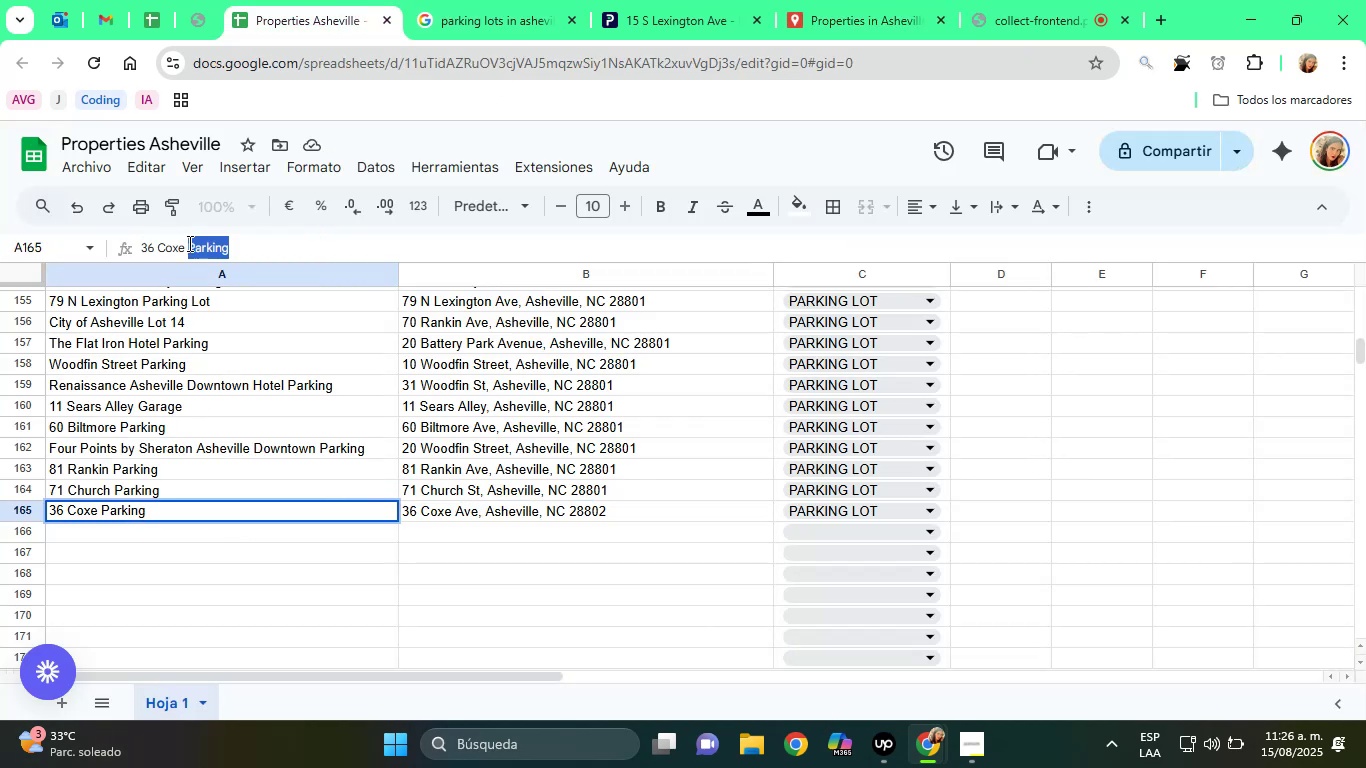 
triple_click([188, 243])
 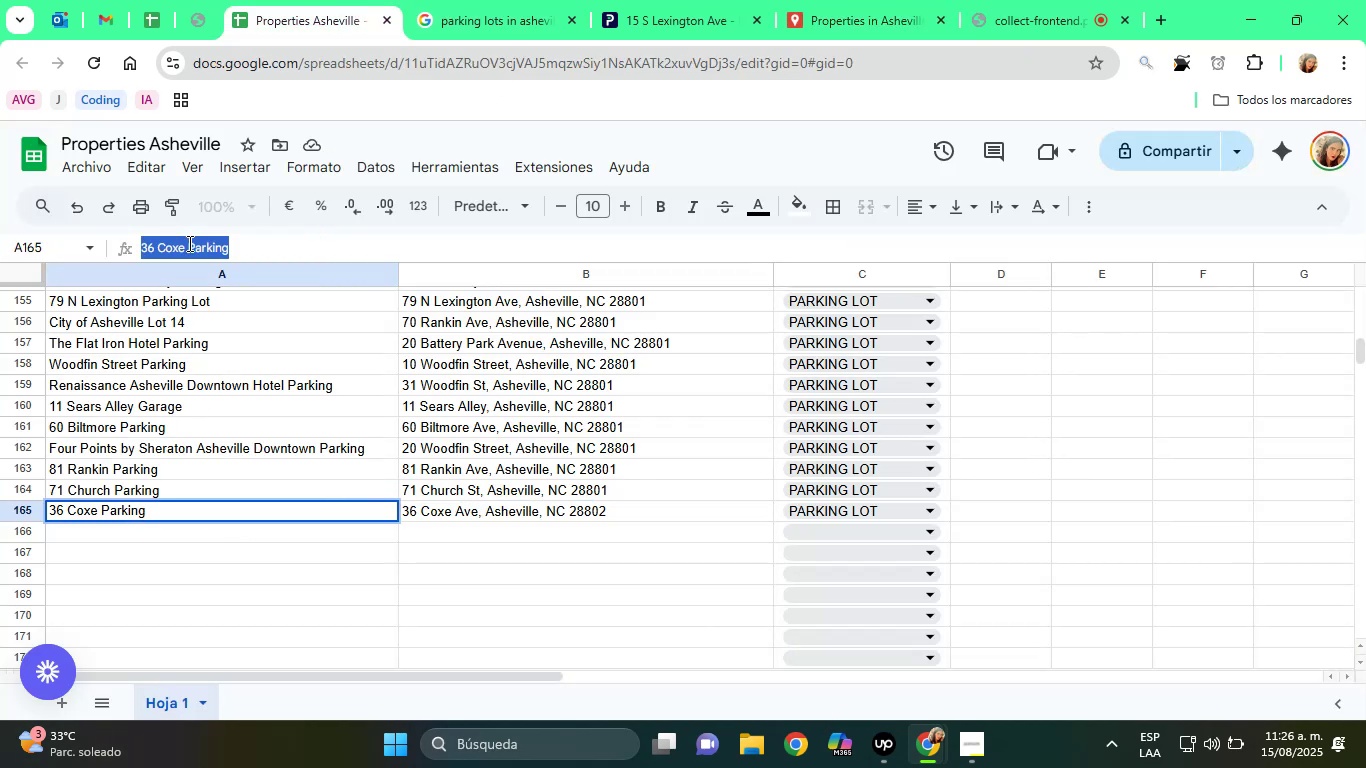 
right_click([188, 243])
 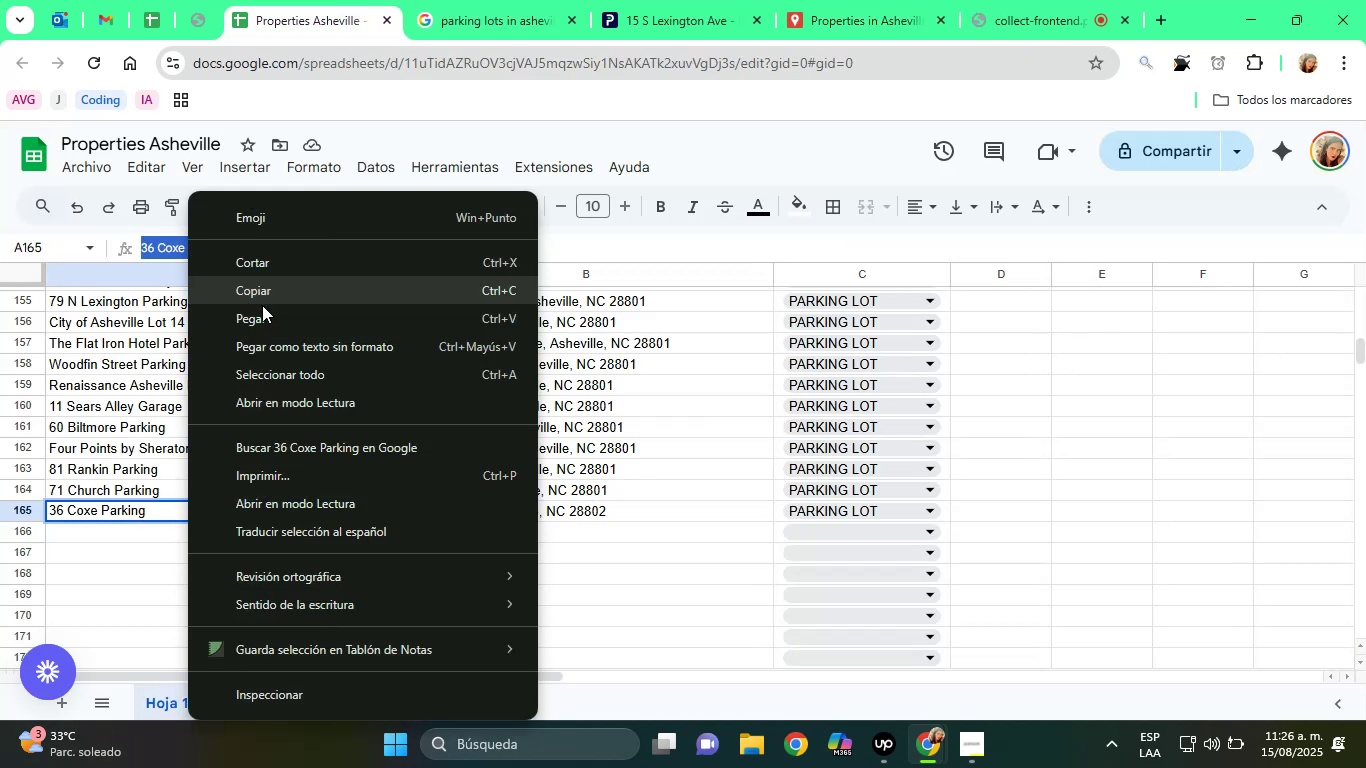 
left_click_drag(start_coordinate=[267, 309], to_coordinate=[249, 299])
 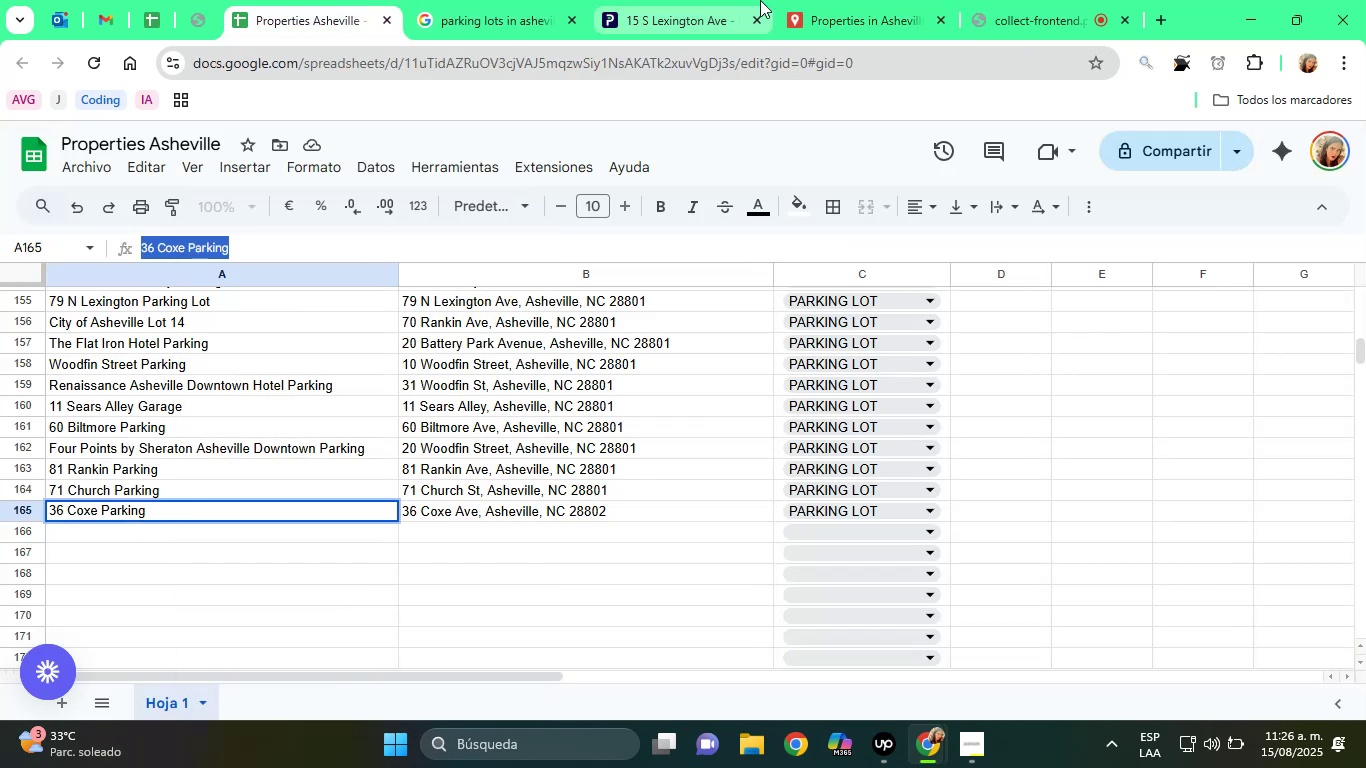 
double_click([817, 7])
 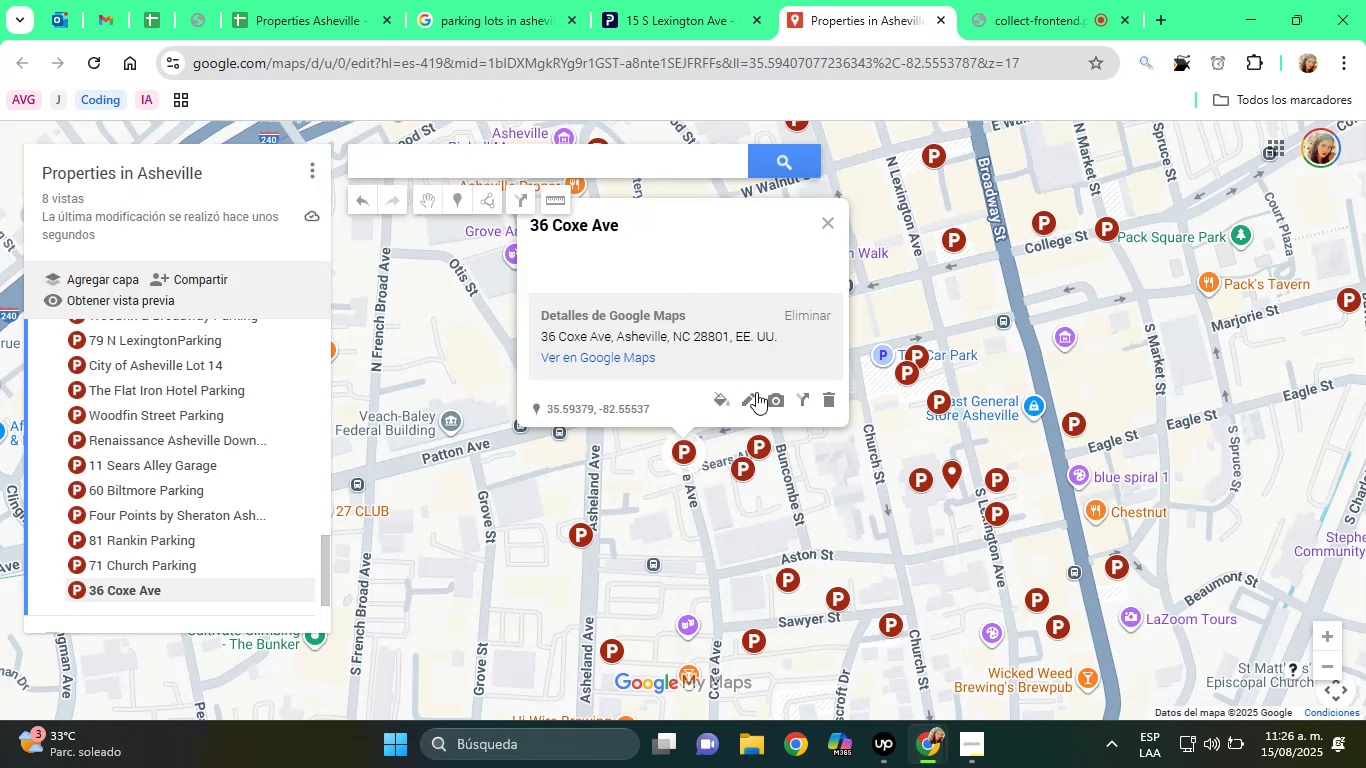 
left_click([752, 401])
 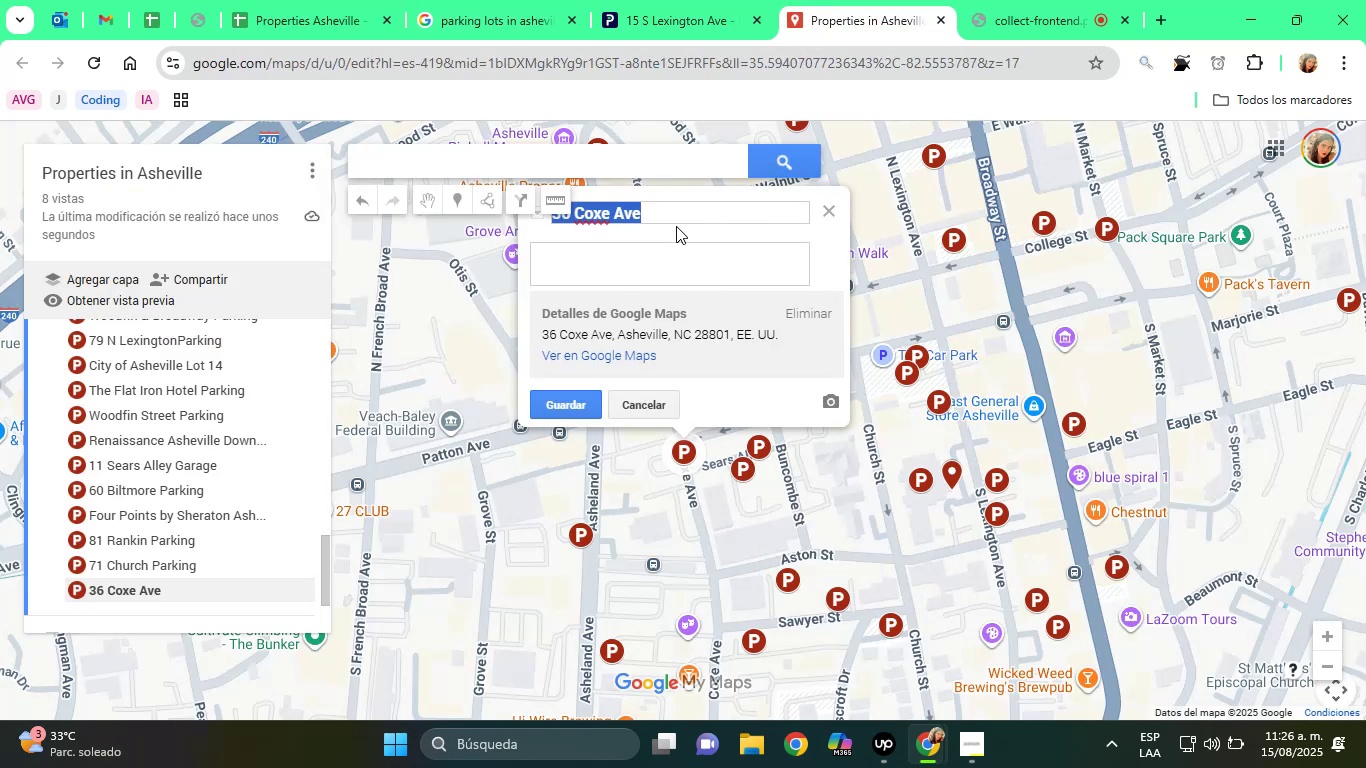 
right_click([666, 218])
 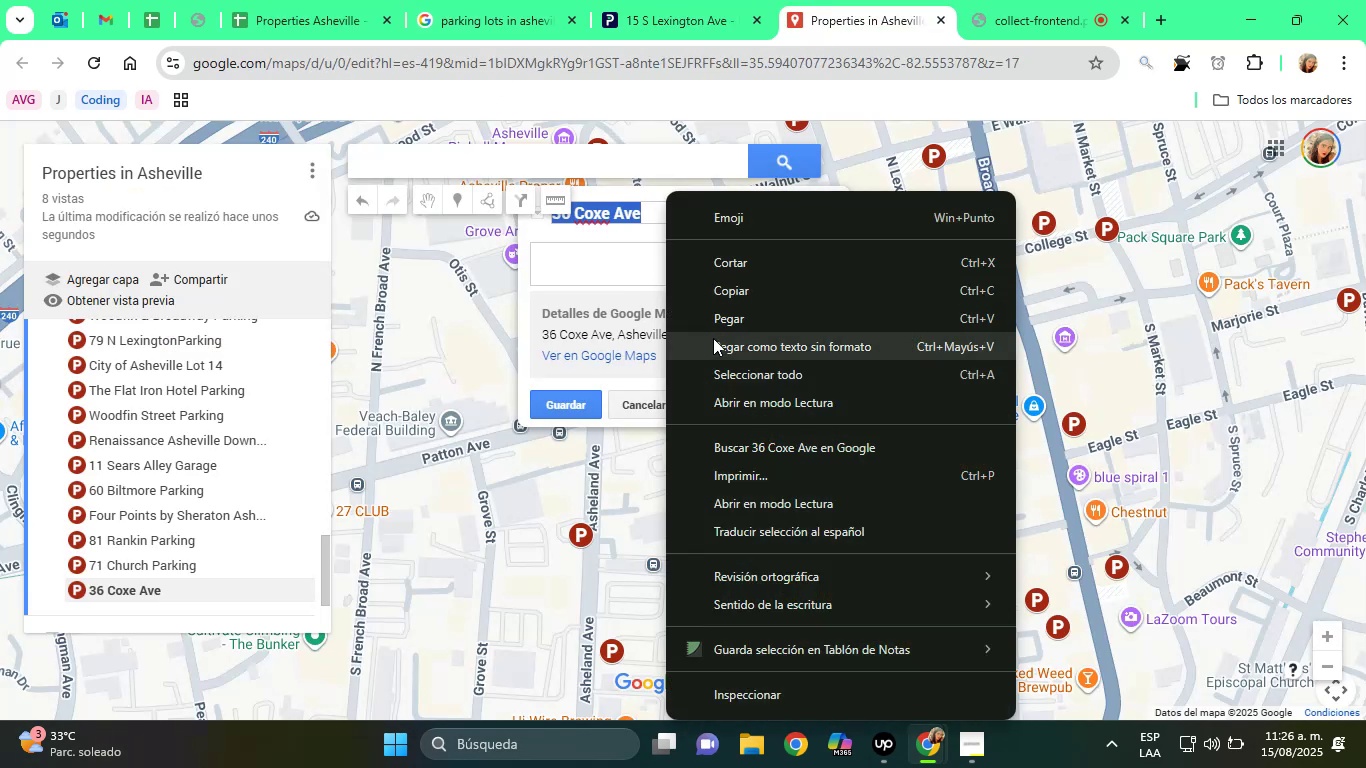 
left_click([715, 324])
 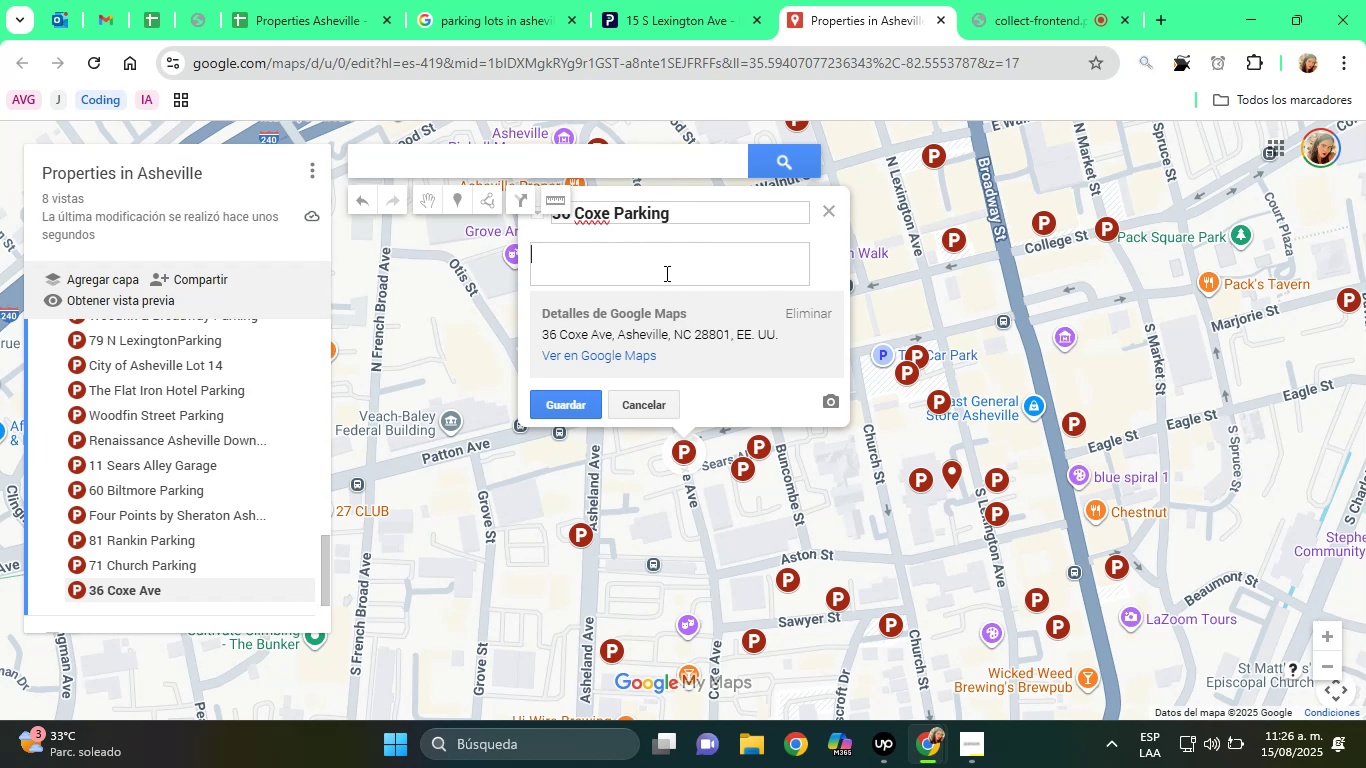 
type(Parking lot)
 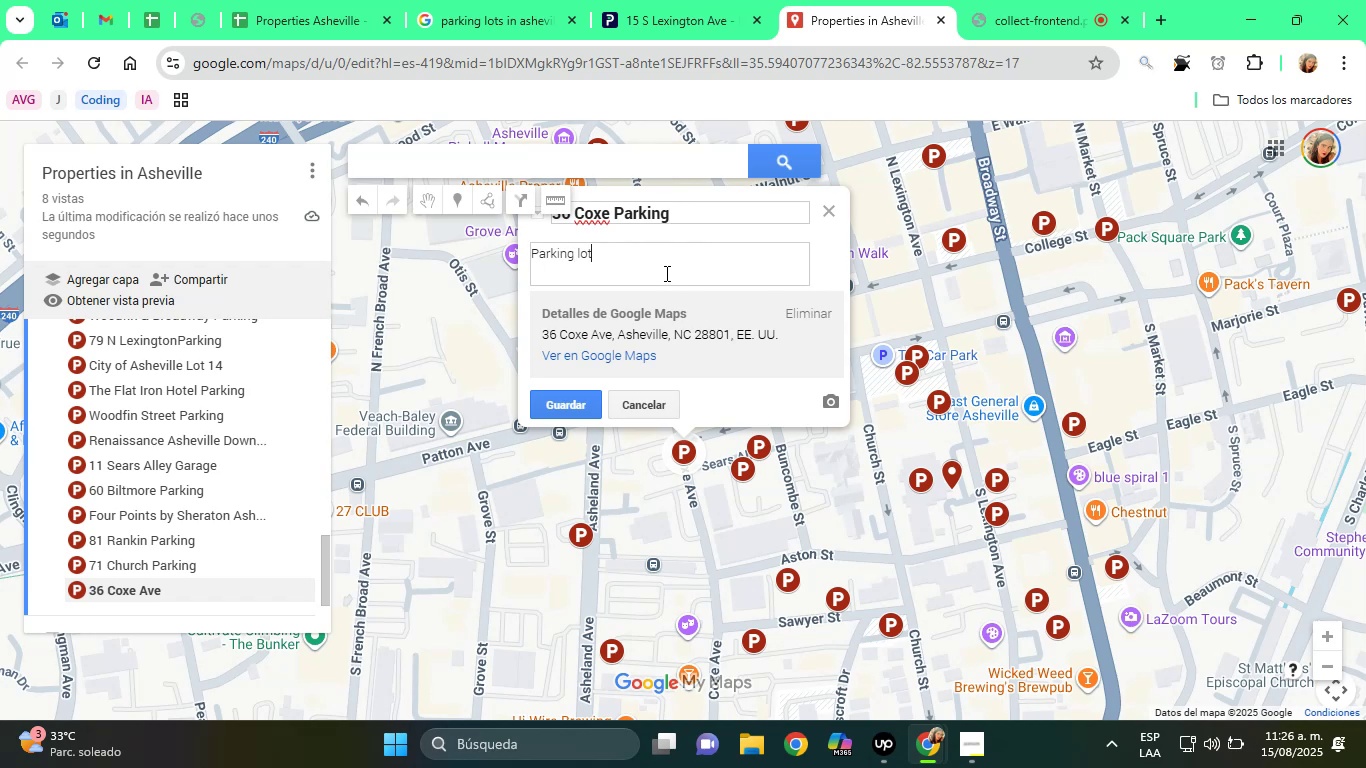 
key(Enter)
 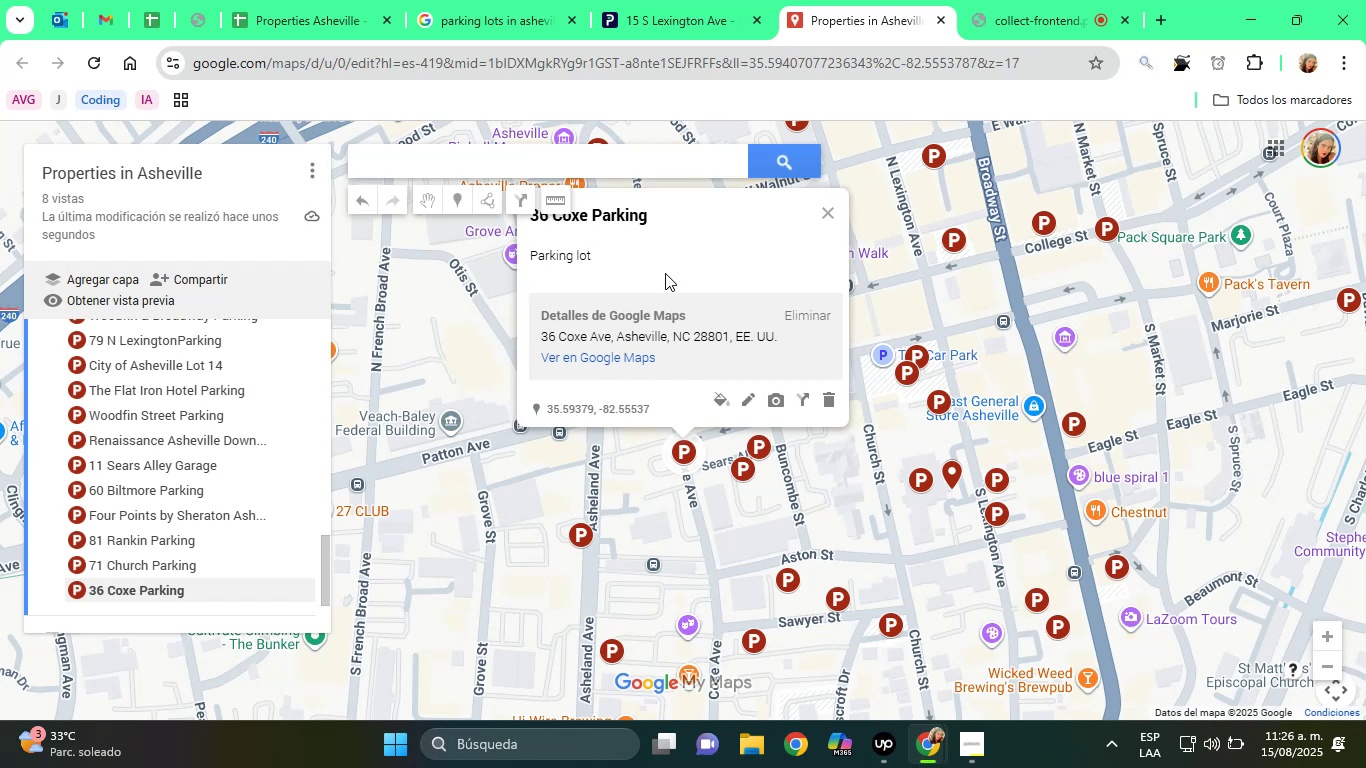 
wait(6.44)
 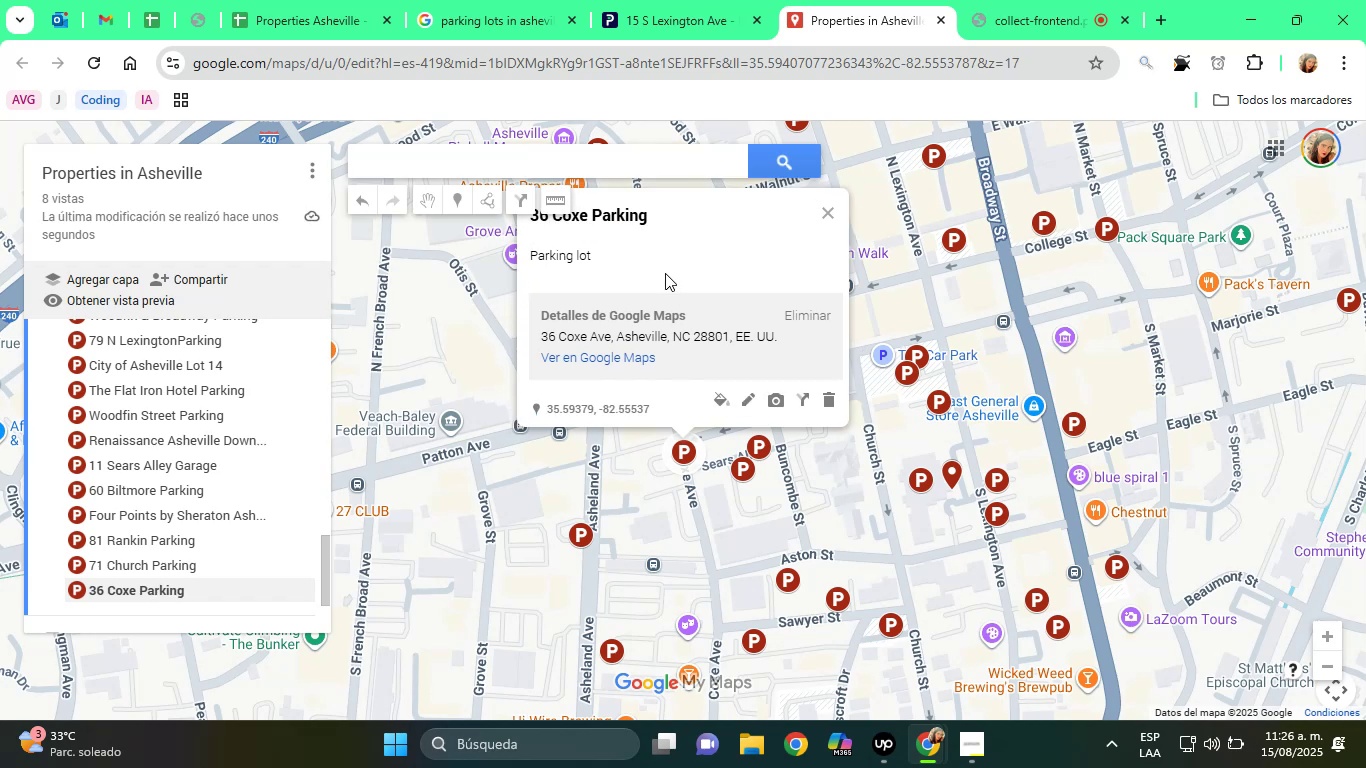 
left_click([628, 269])
 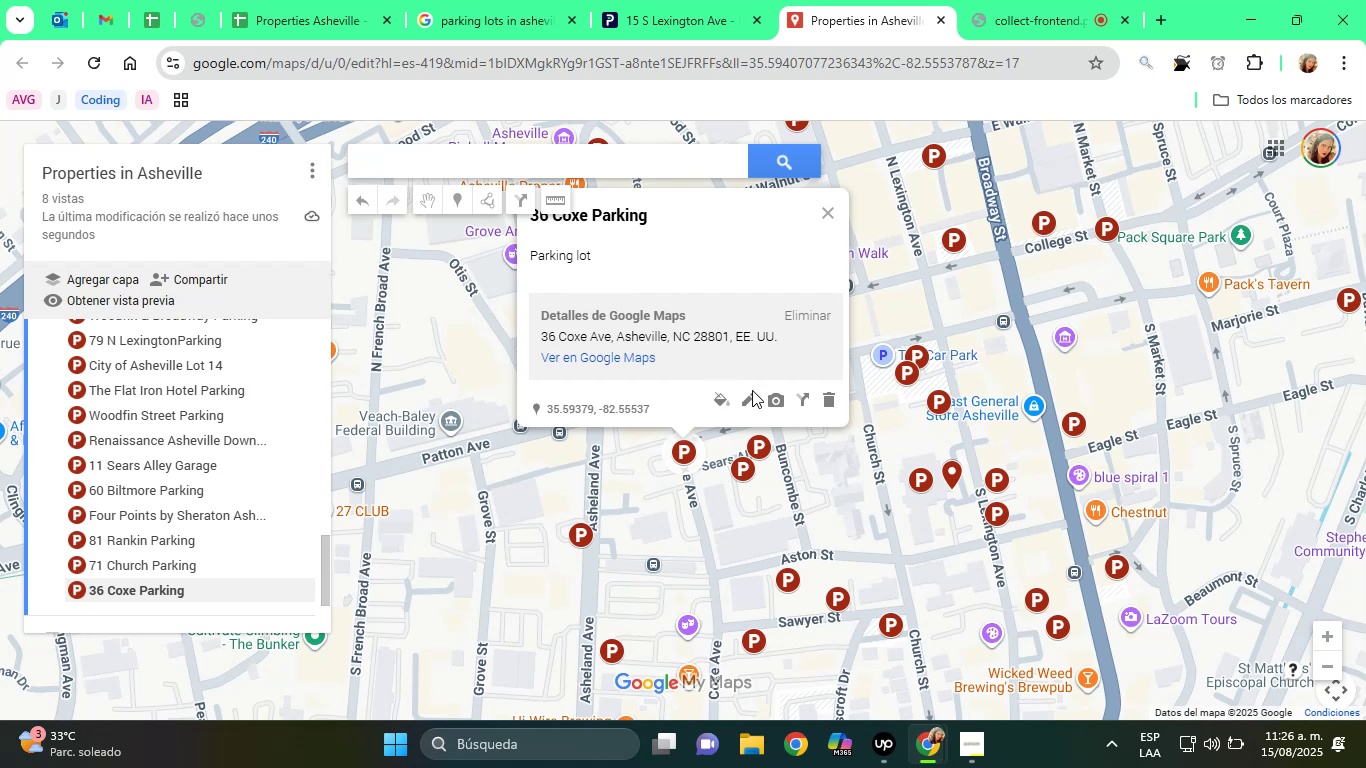 
left_click([754, 392])
 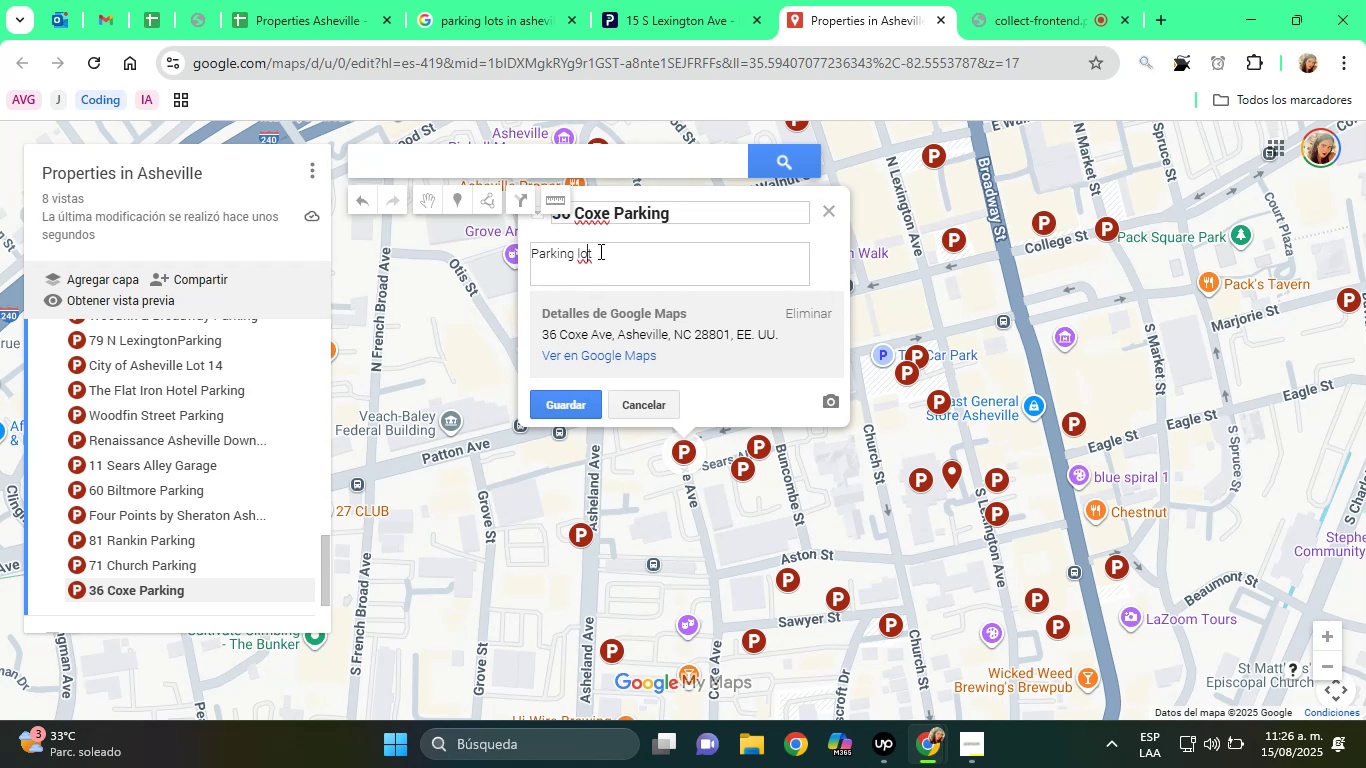 
wait(7.29)
 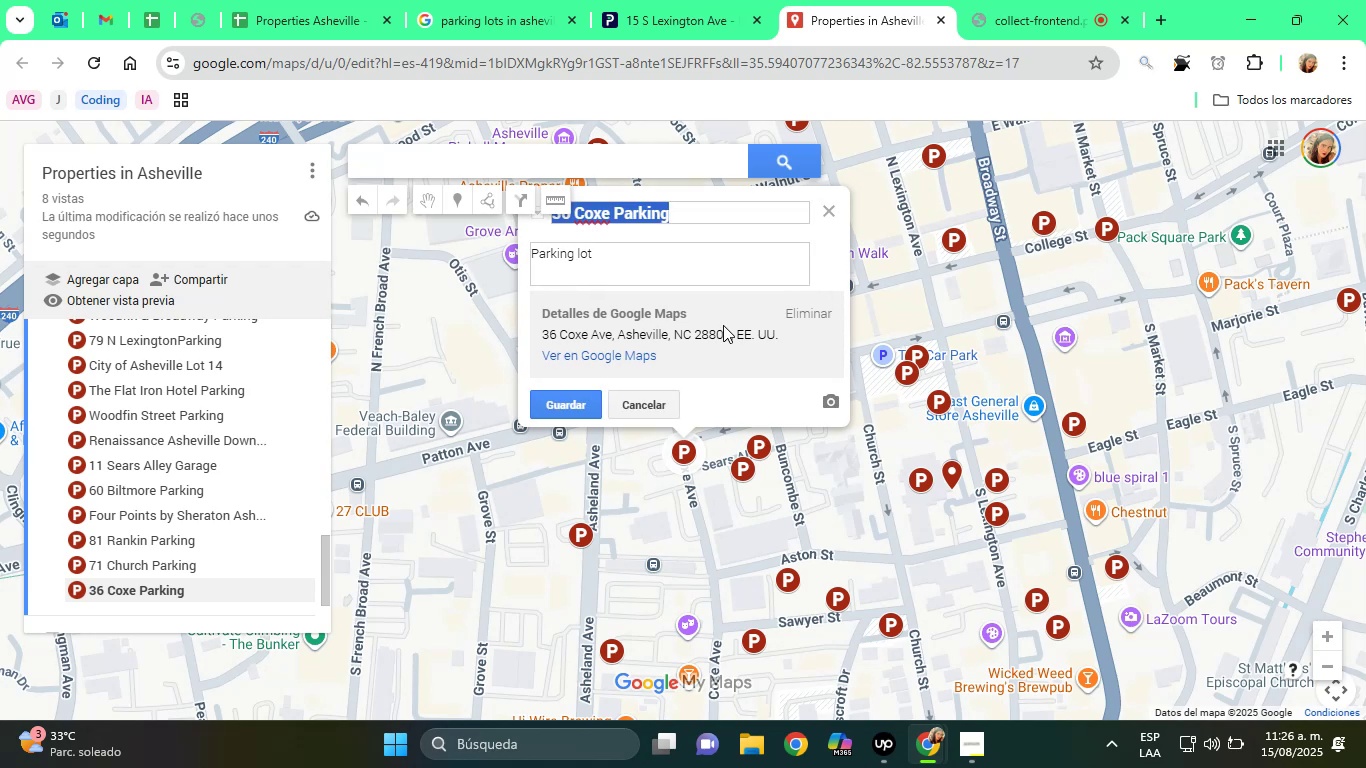 
key(ArrowLeft)
 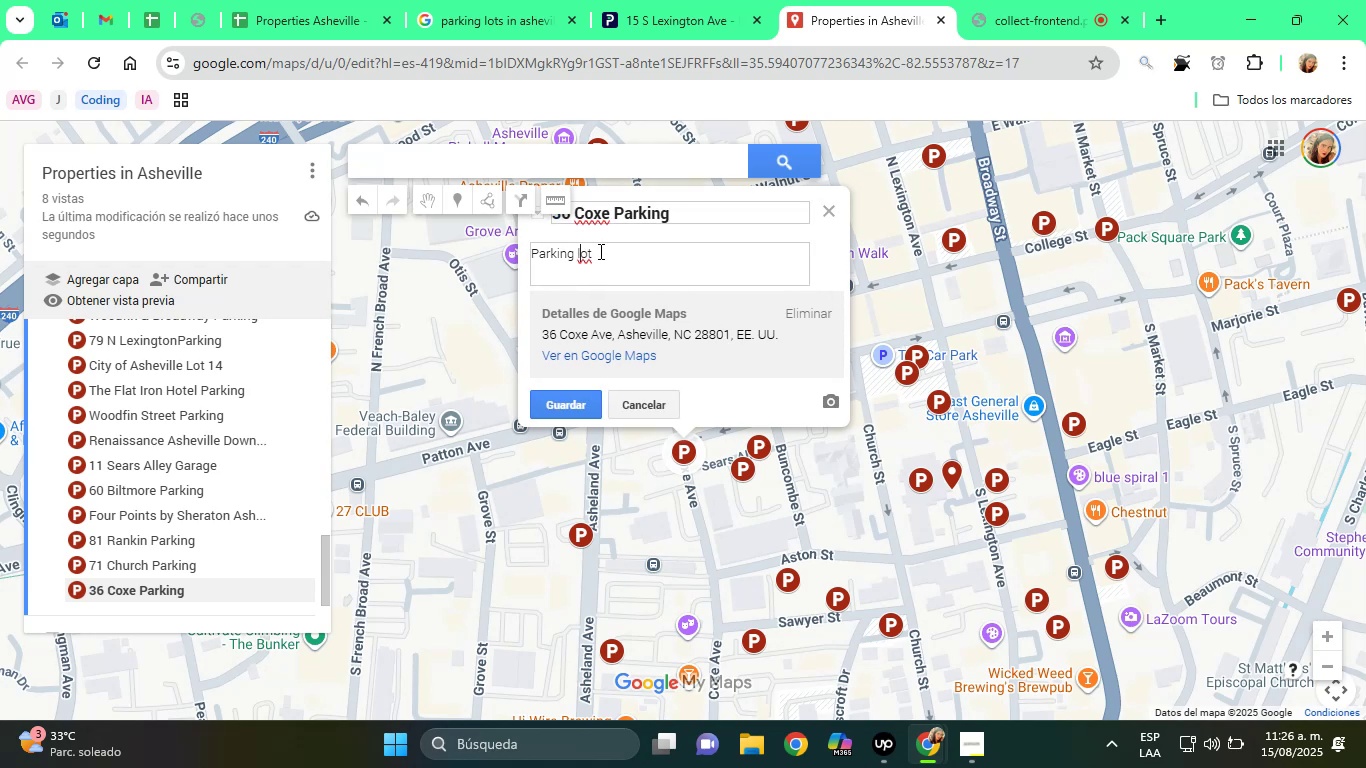 
key(Backspace)
 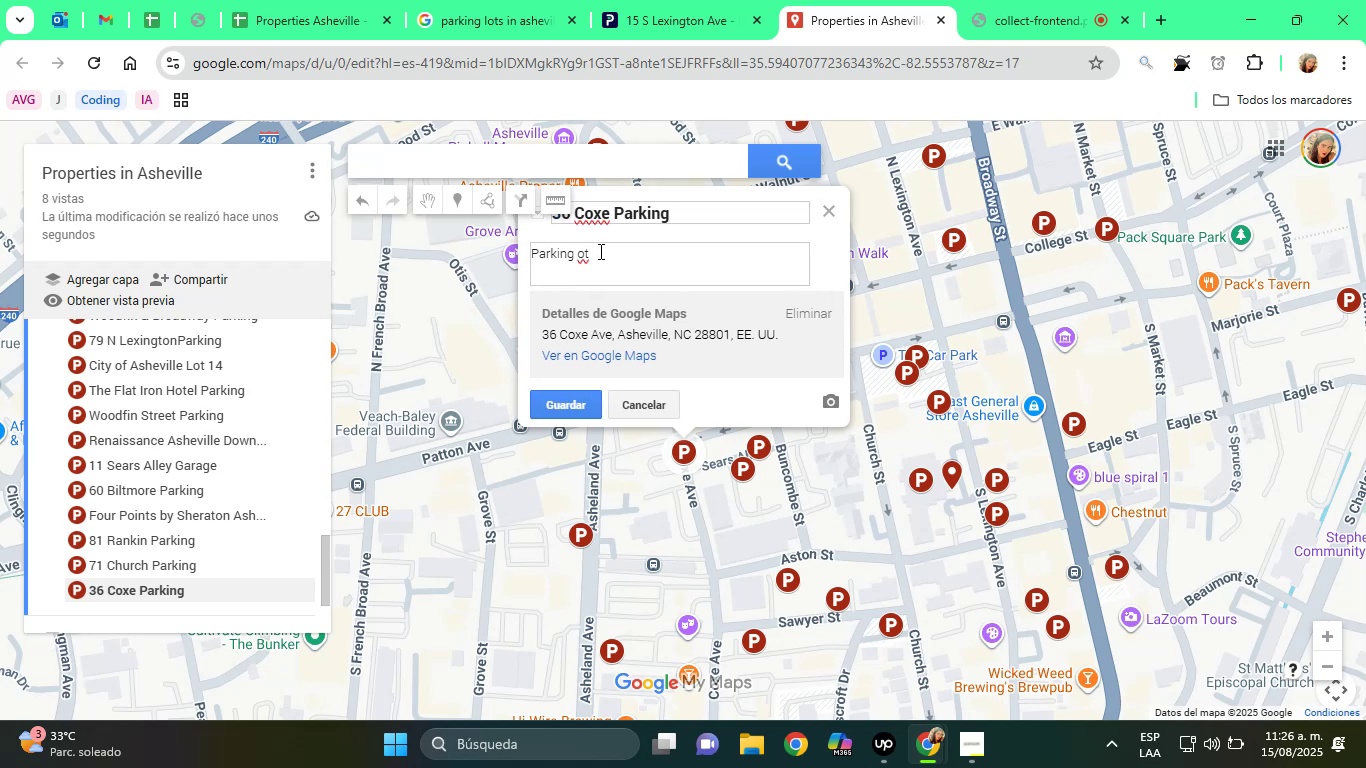 
key(Shift+ShiftRight)
 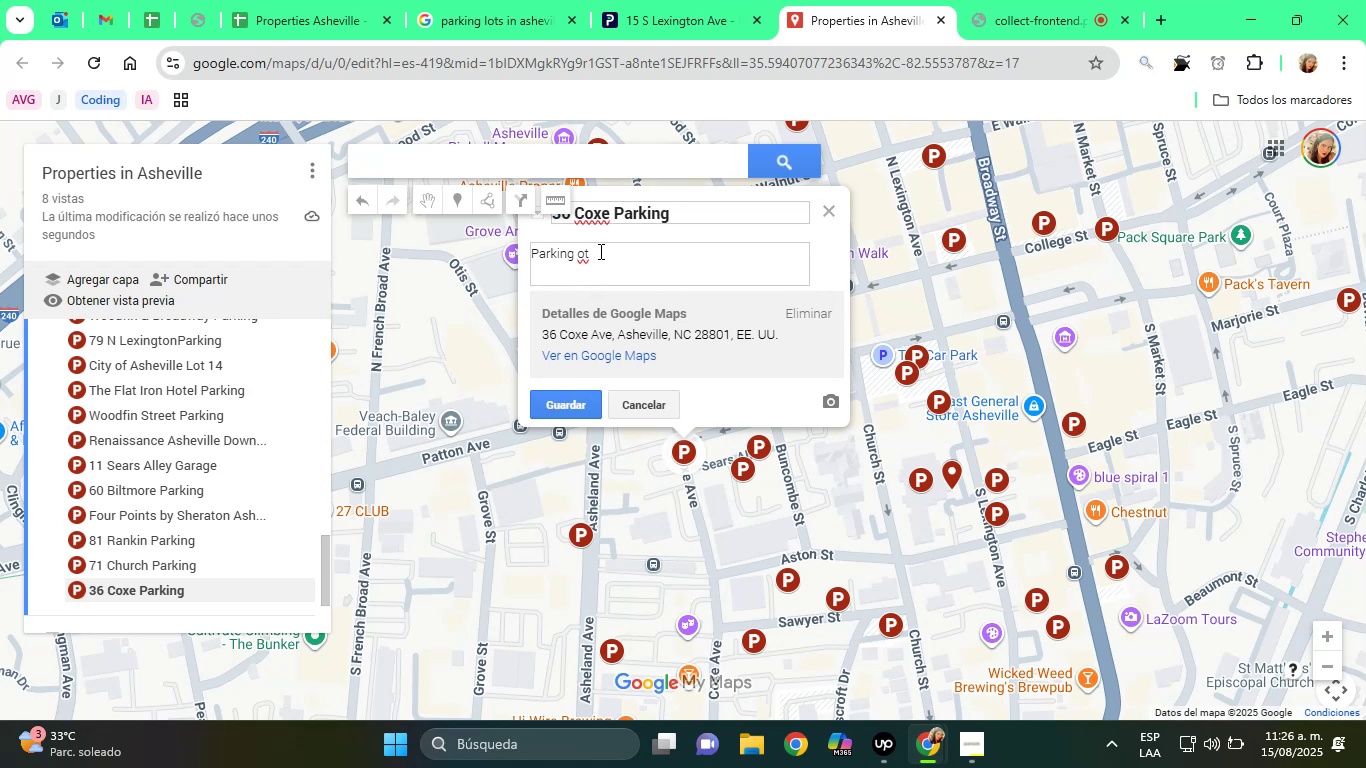 
key(Shift+L)
 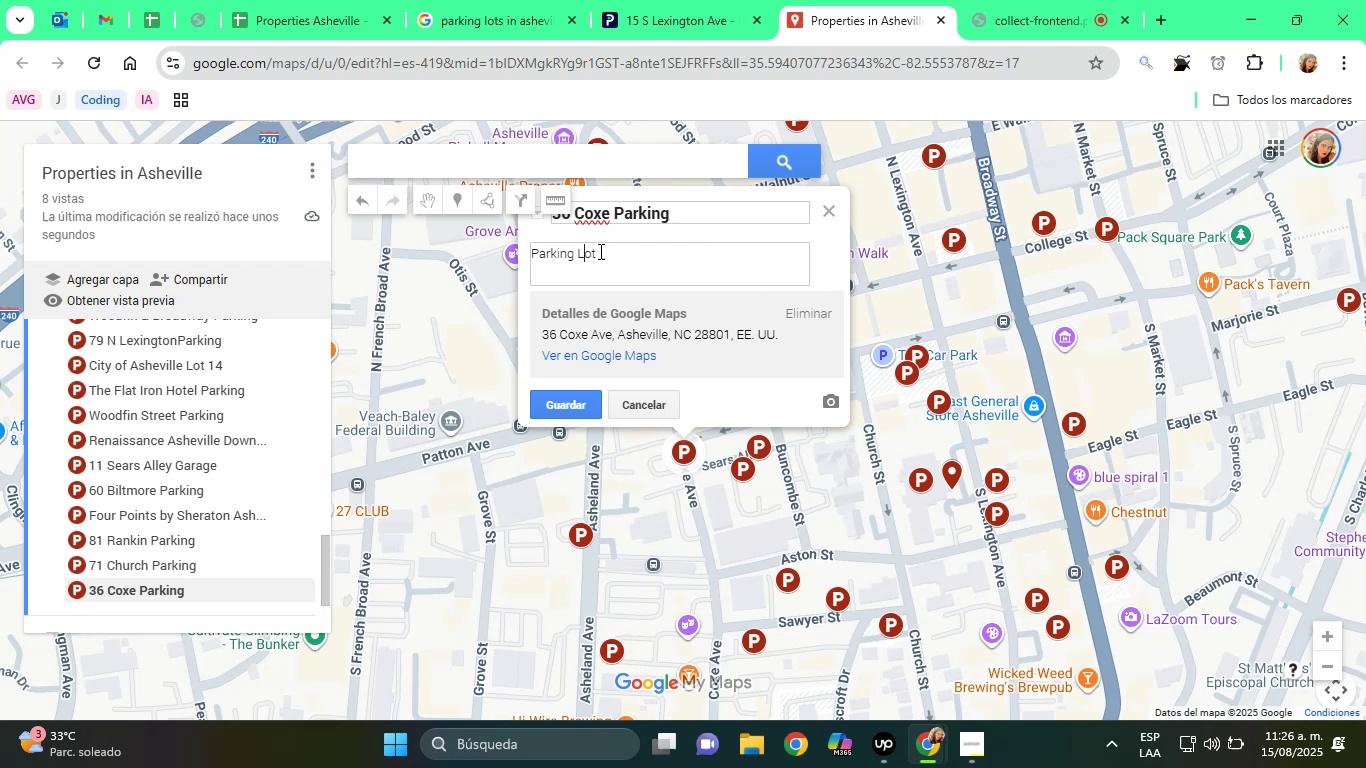 
key(Enter)
 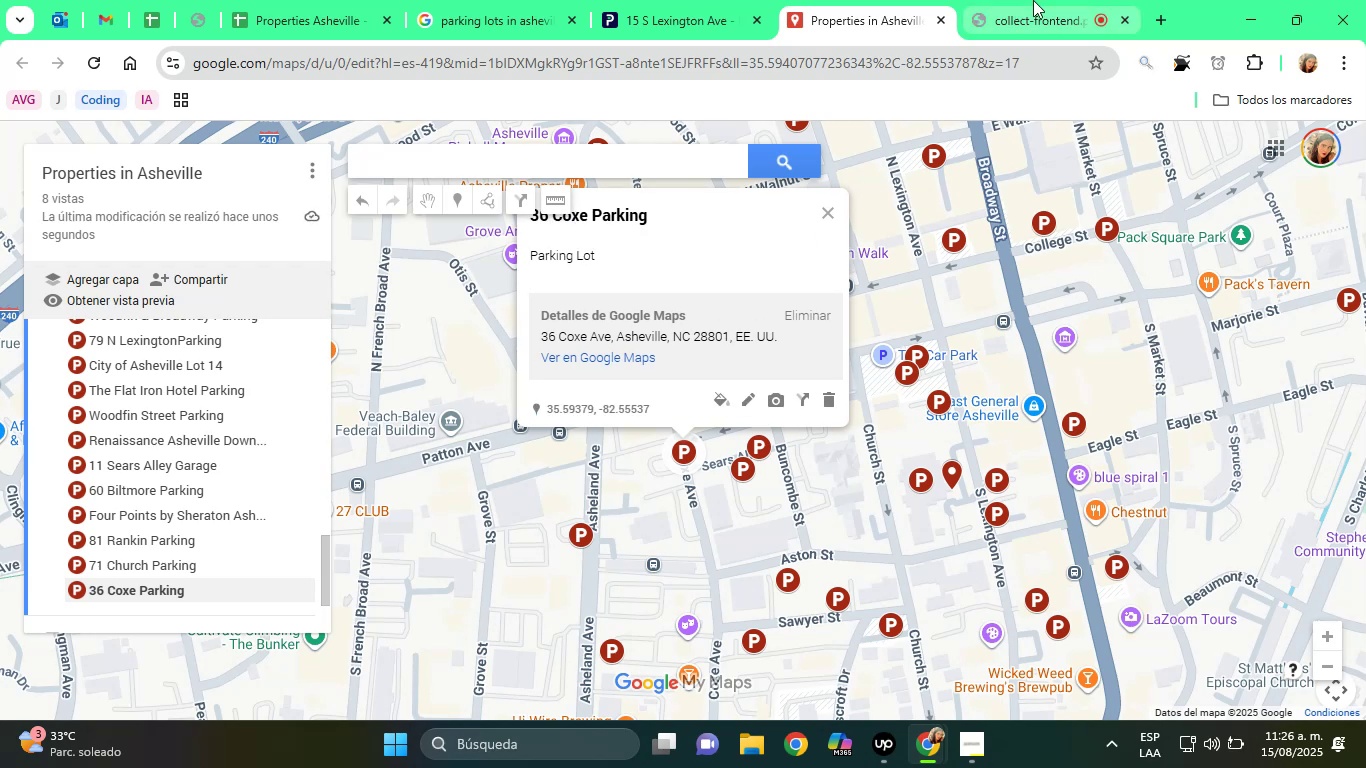 
left_click([703, 0])
 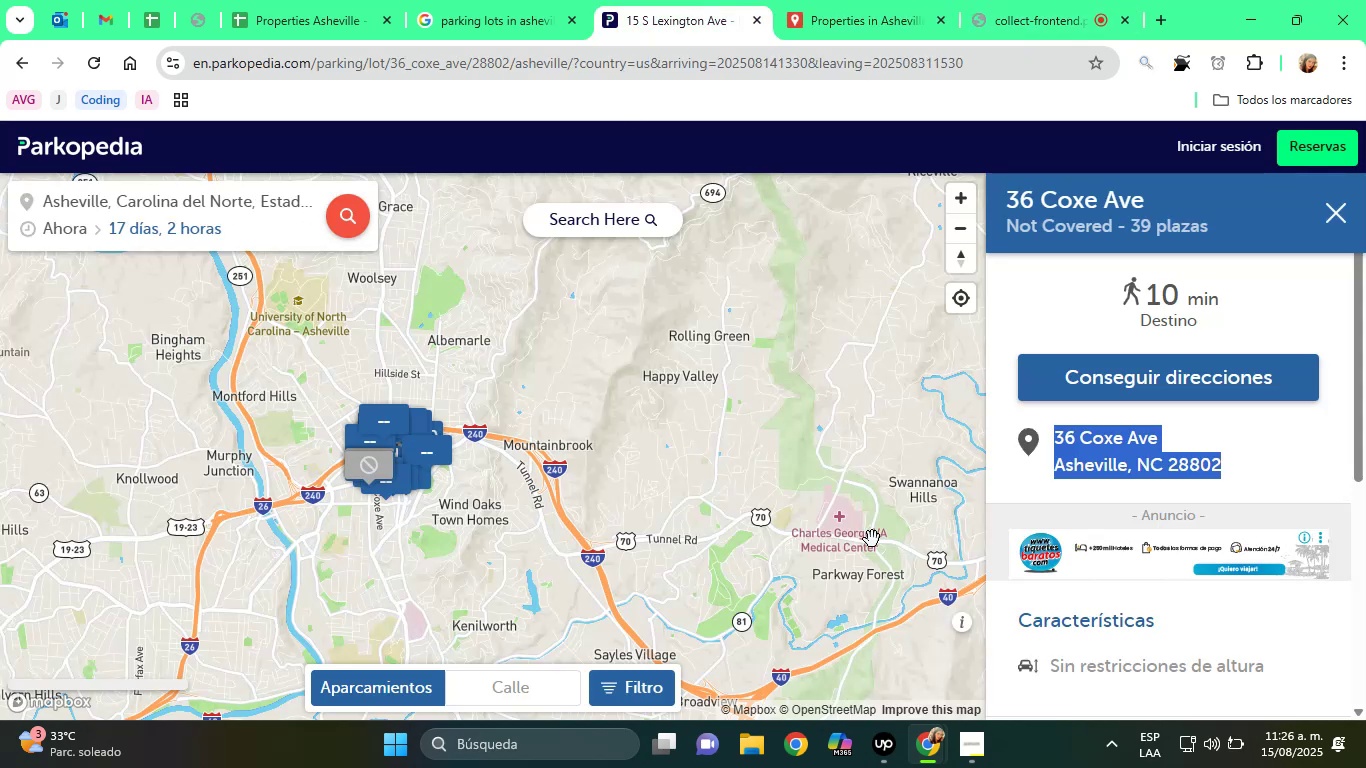 
wait(10.54)
 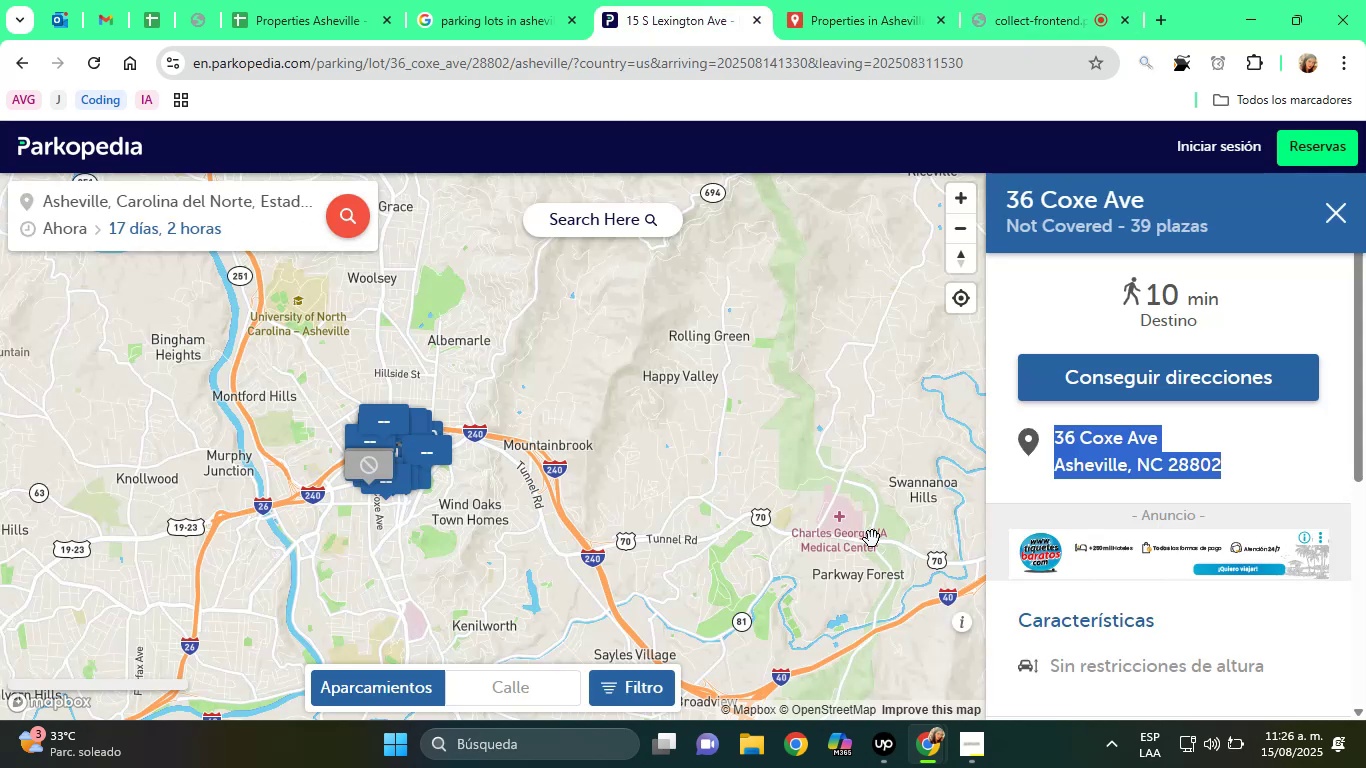 
left_click([535, 0])
 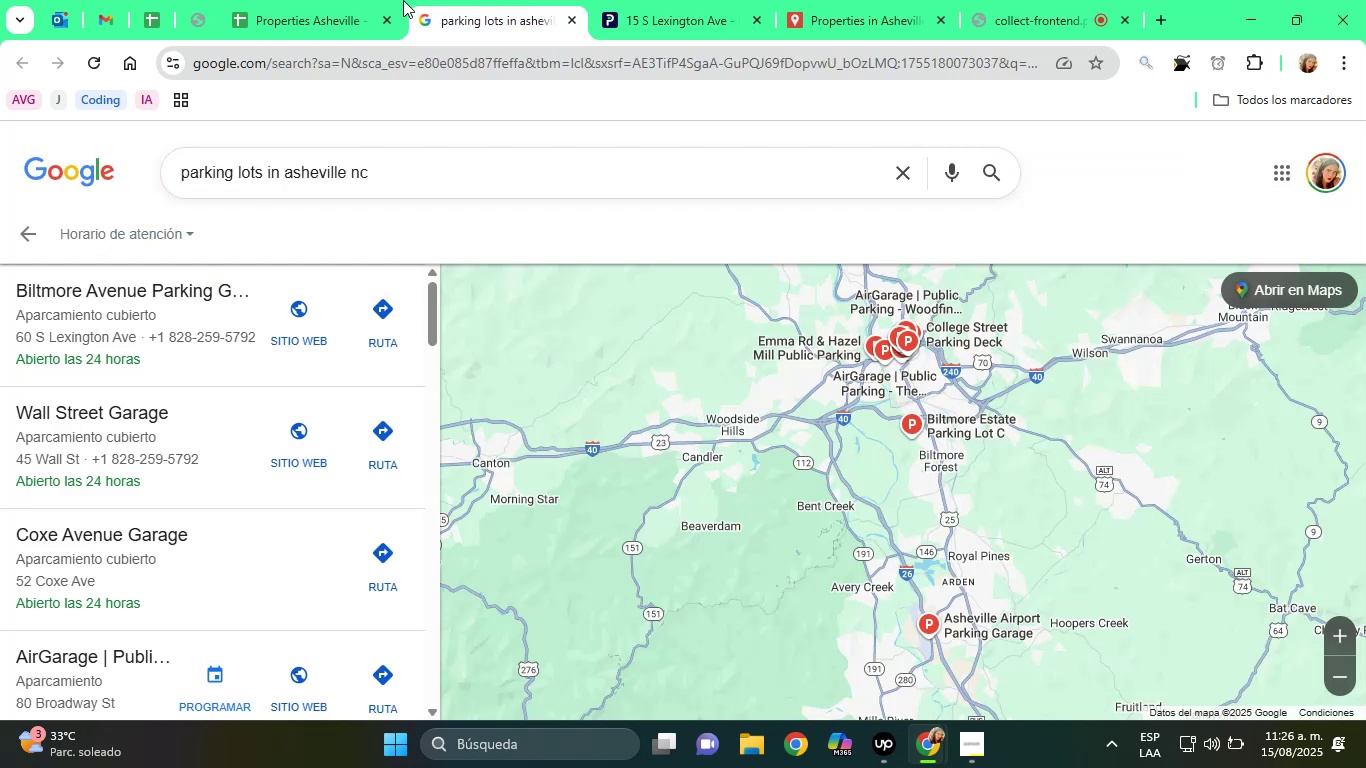 
left_click([338, 0])
 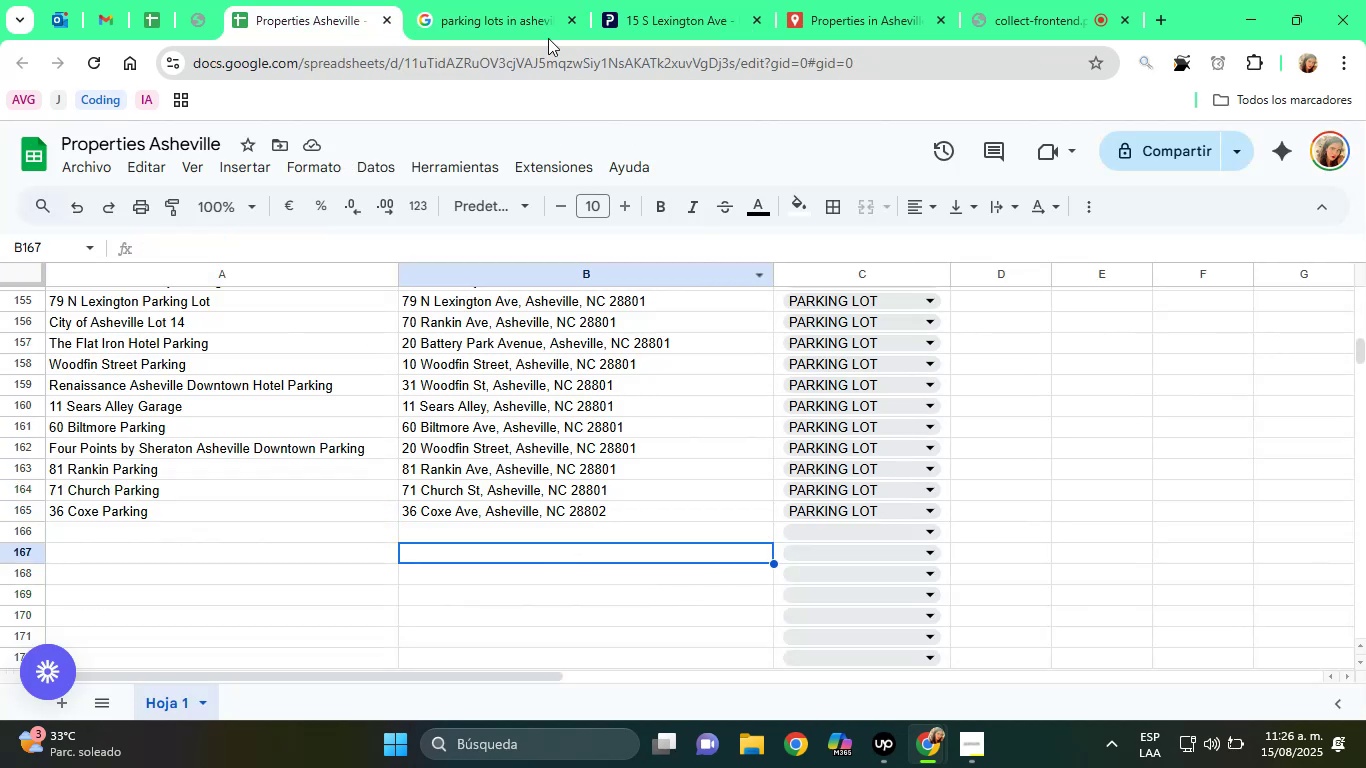 
left_click([556, 0])
 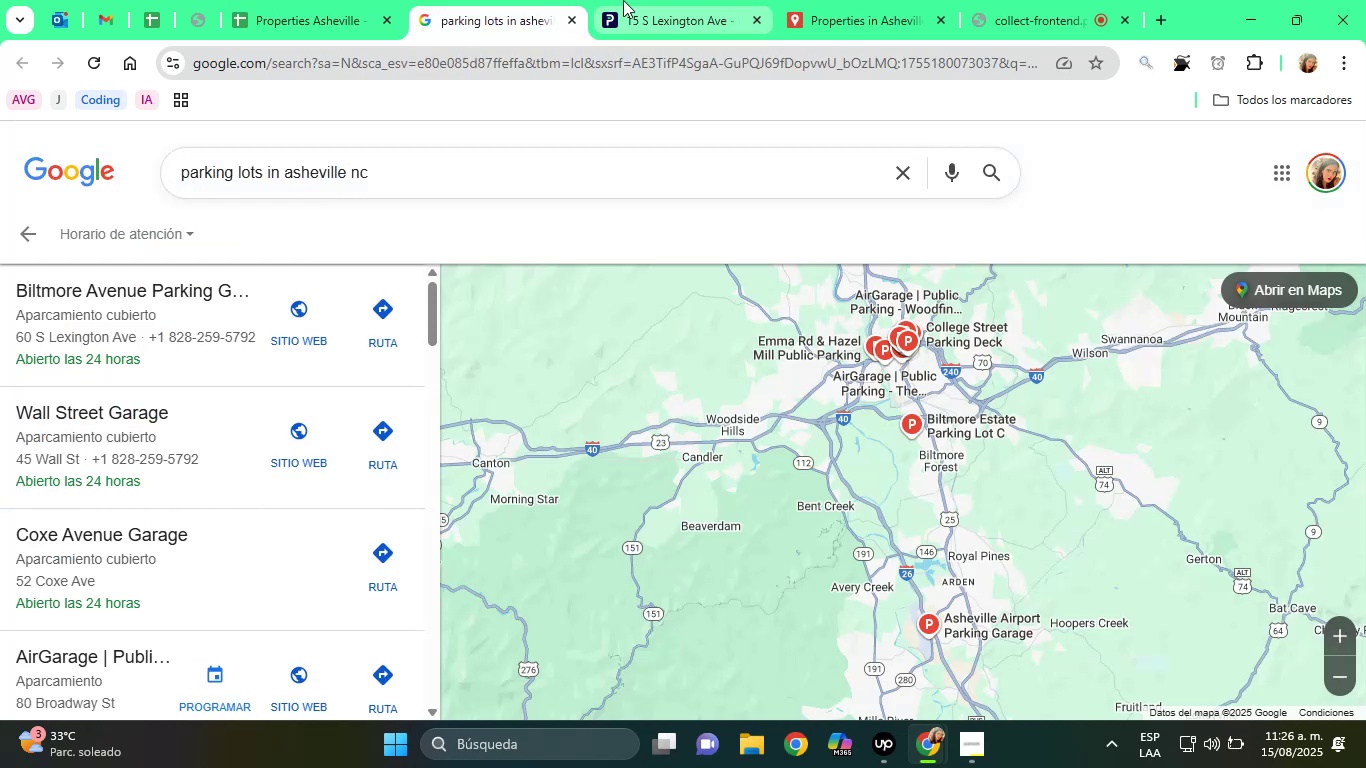 
left_click([631, 0])
 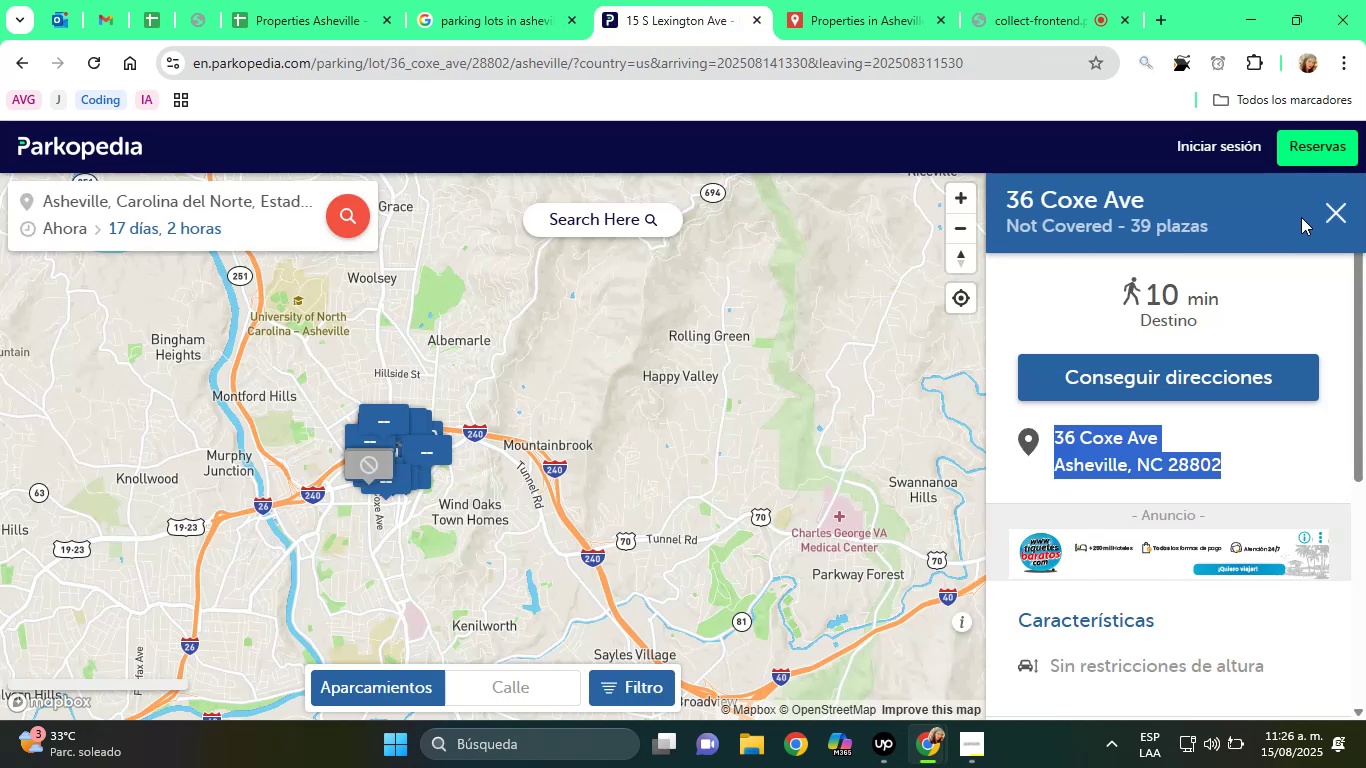 
left_click([1323, 210])
 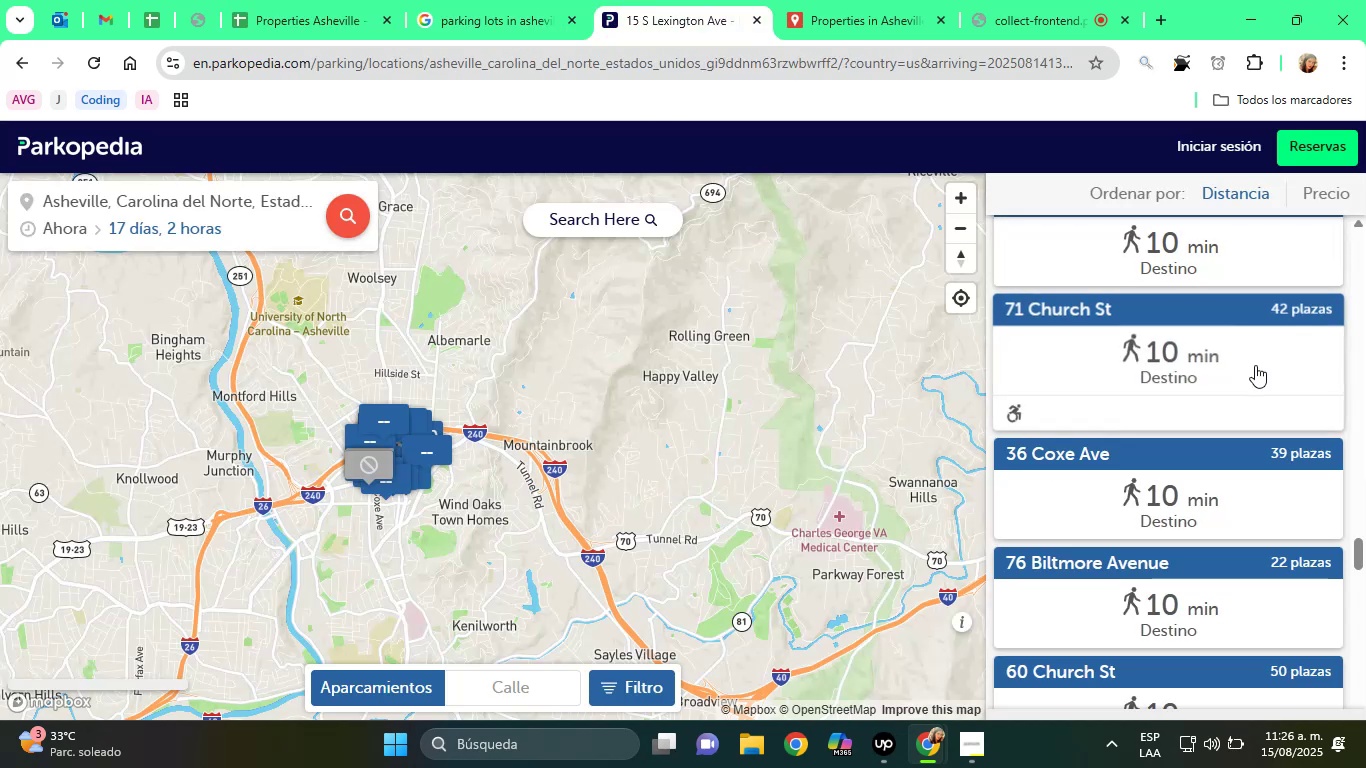 
scroll: coordinate [1230, 394], scroll_direction: down, amount: 1.0
 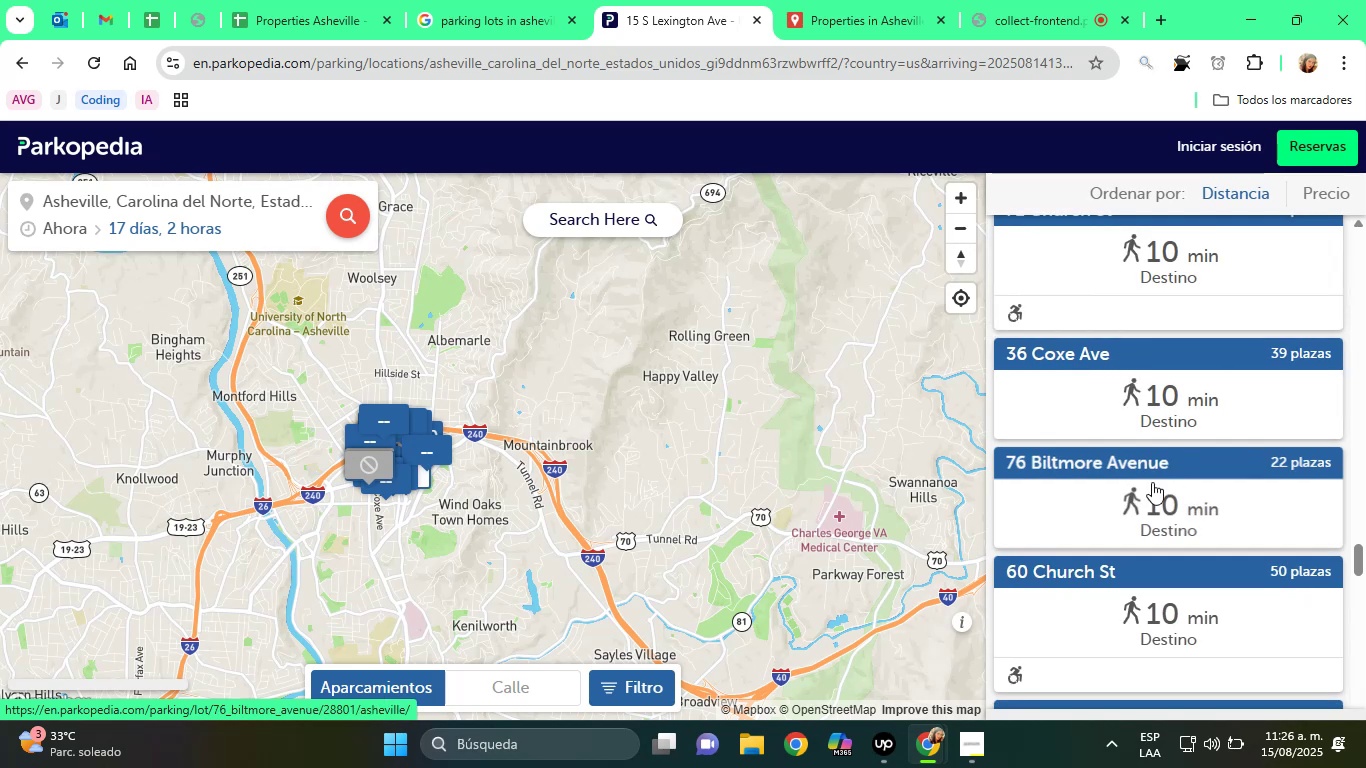 
left_click([1132, 476])
 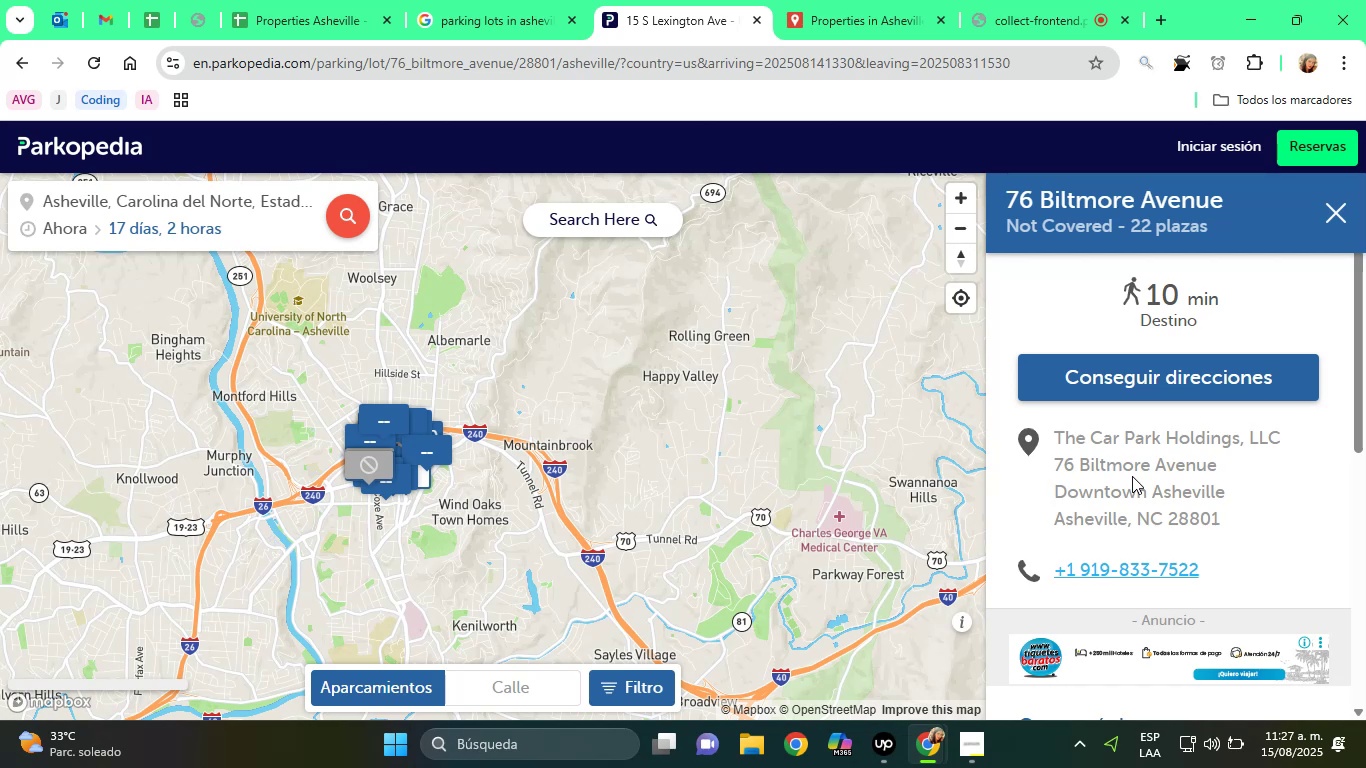 
wait(16.69)
 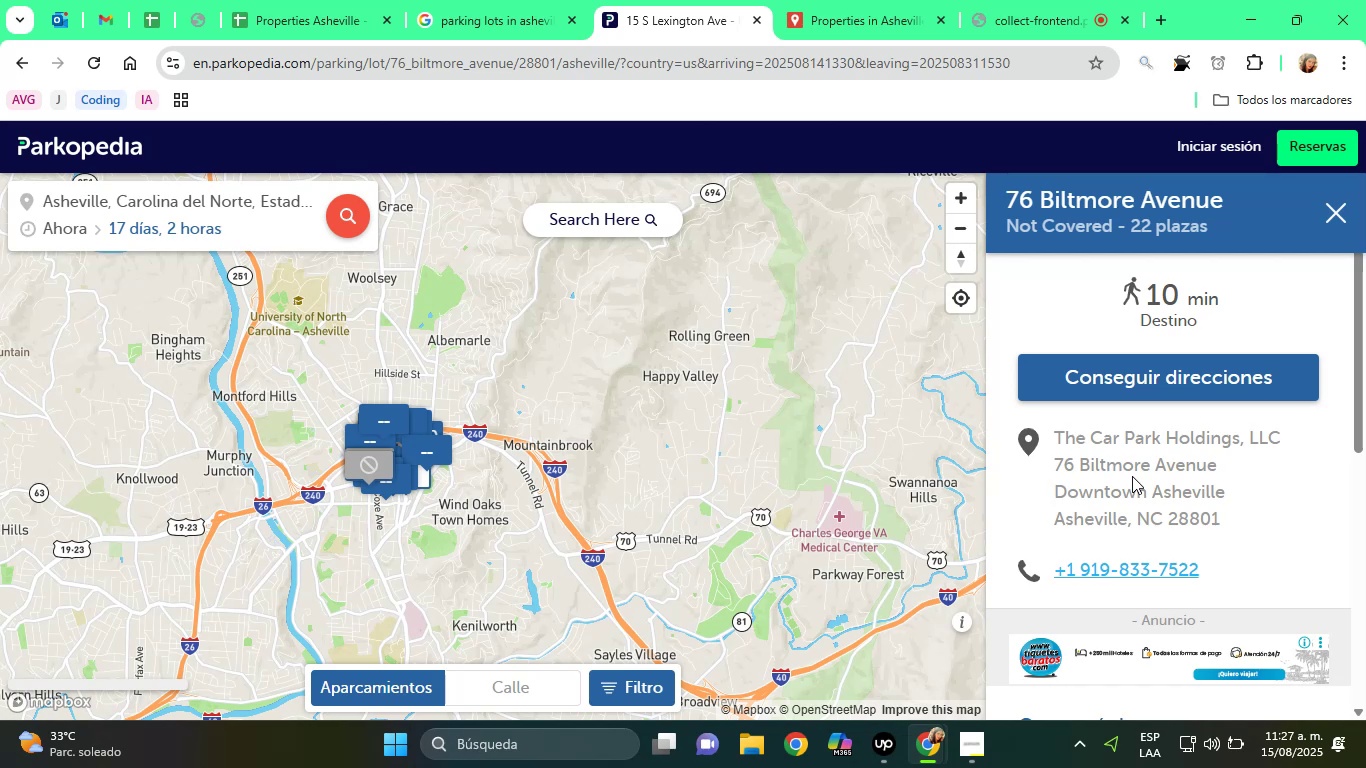 
left_click_drag(start_coordinate=[1052, 466], to_coordinate=[1221, 516])
 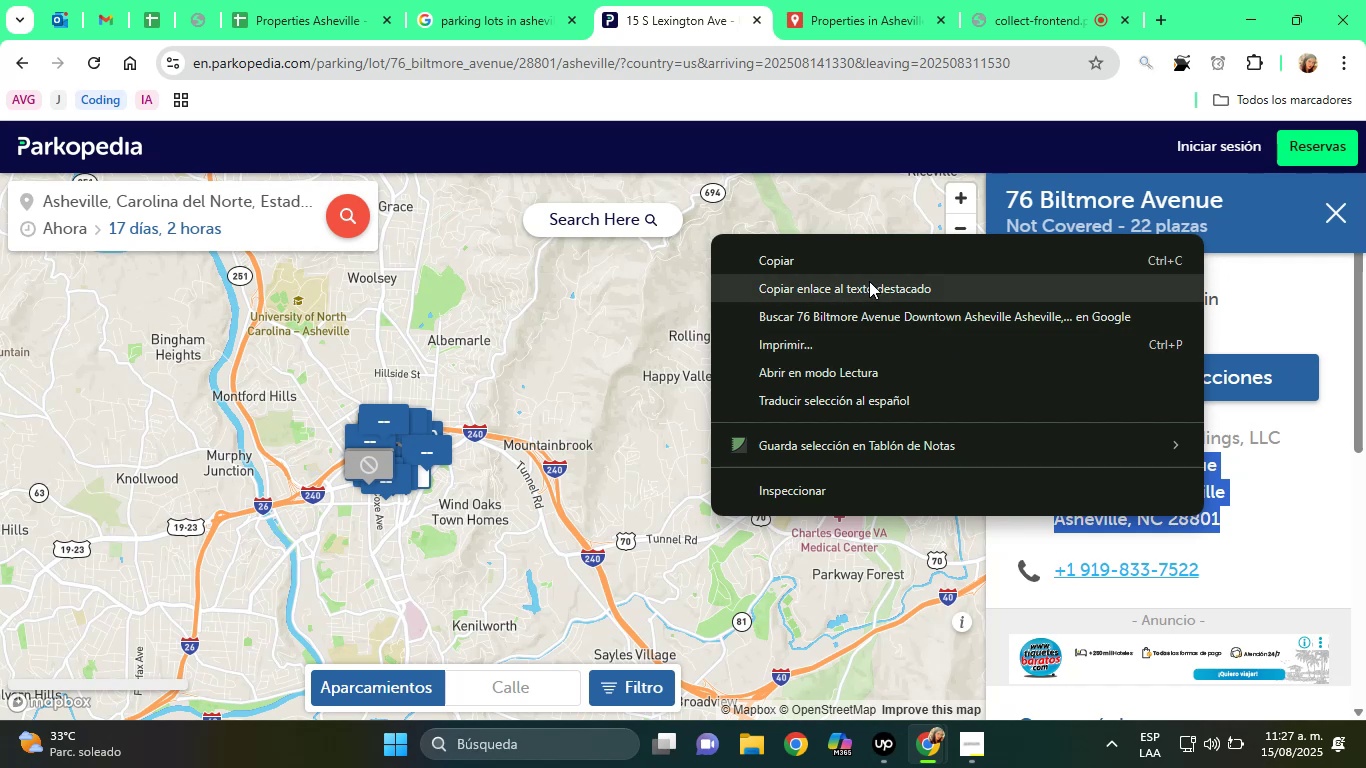 
left_click([834, 258])
 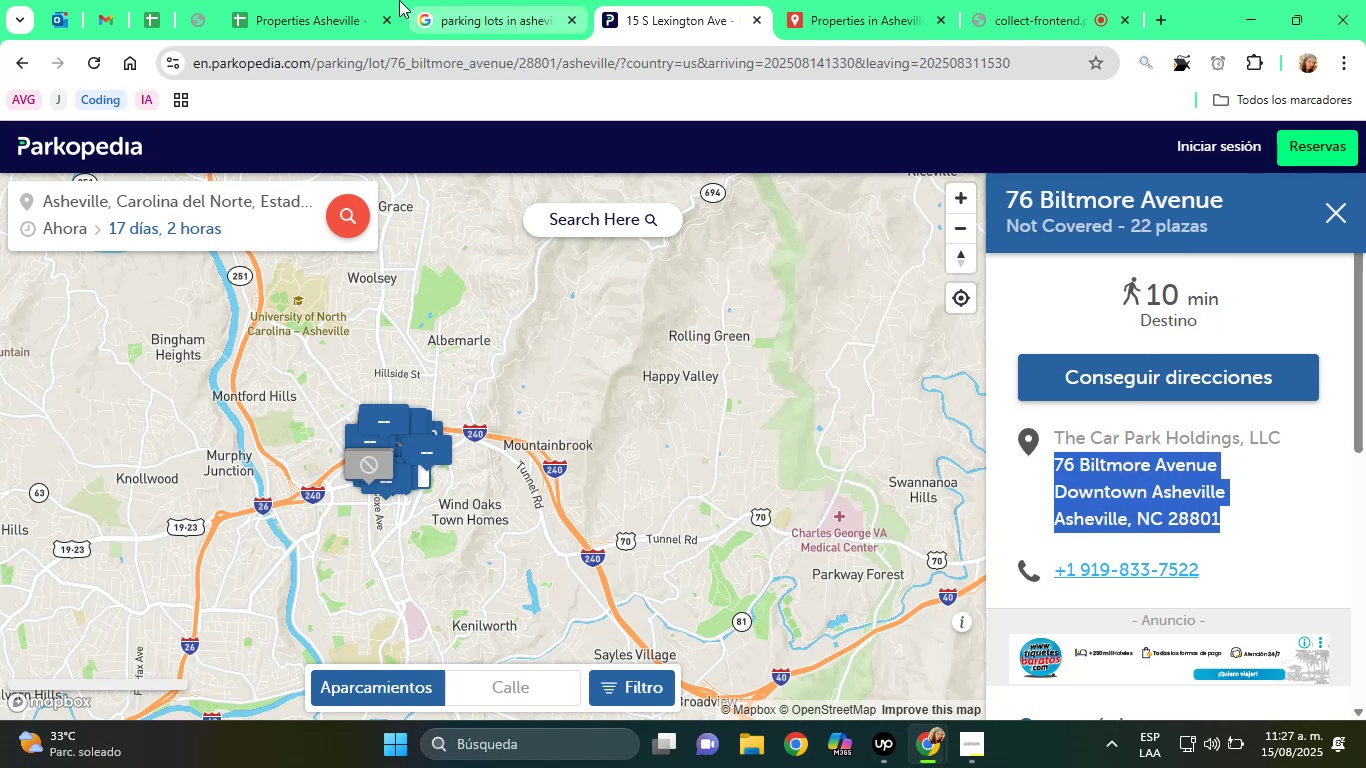 
left_click([325, 0])
 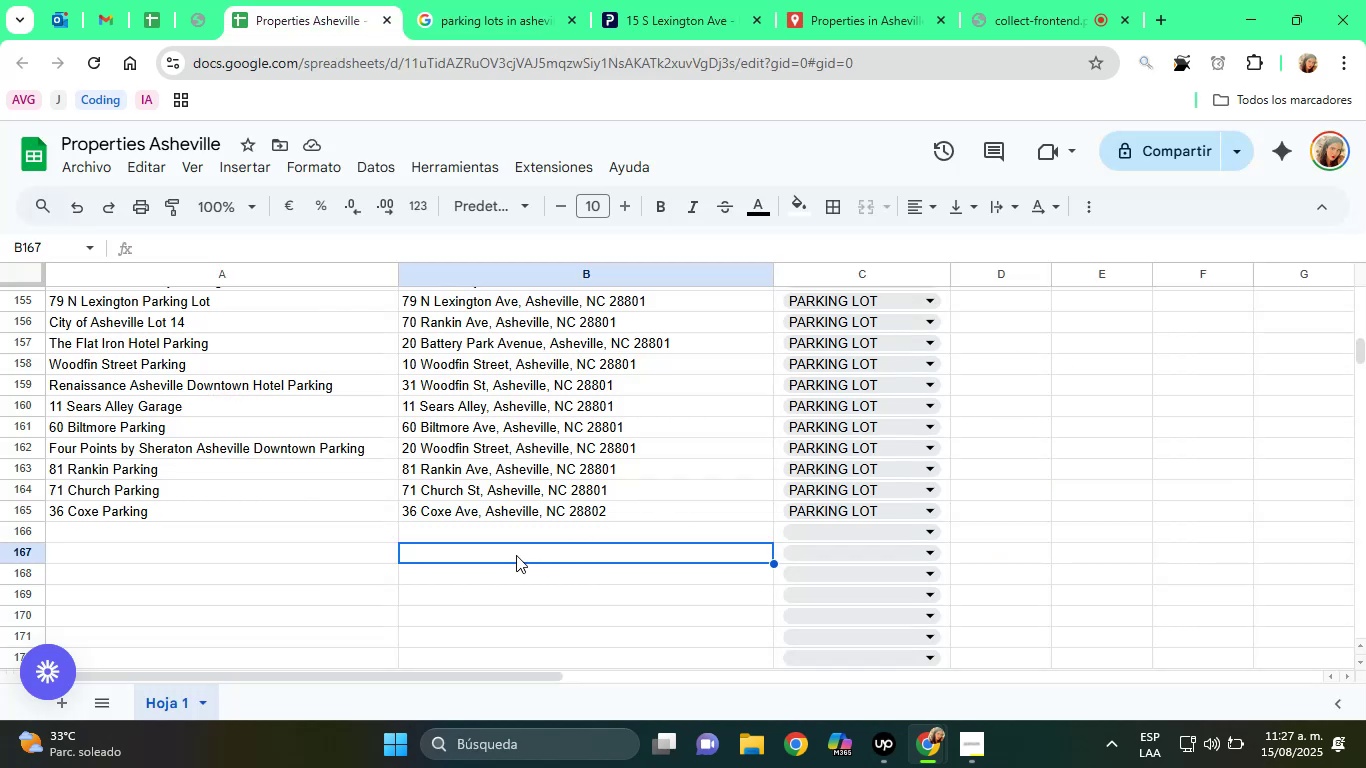 
left_click([465, 531])
 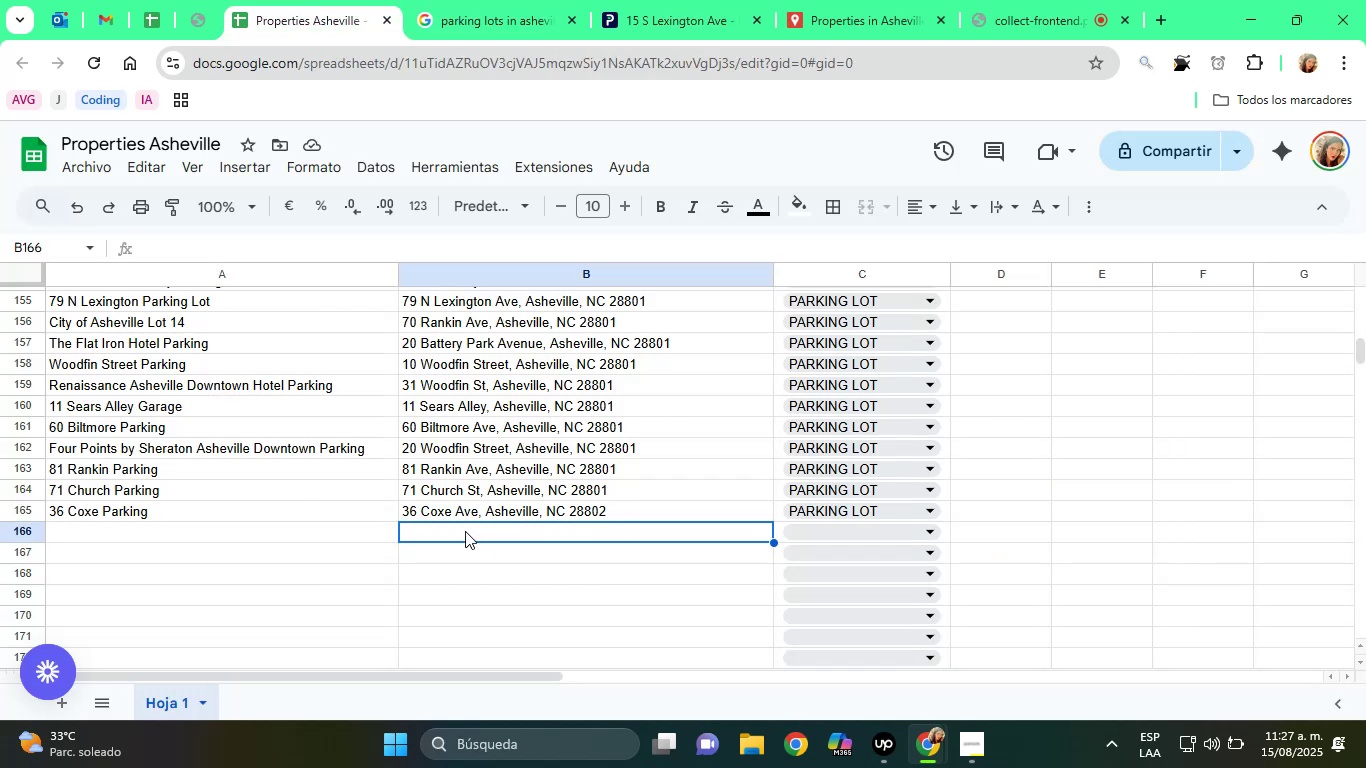 
right_click([465, 531])
 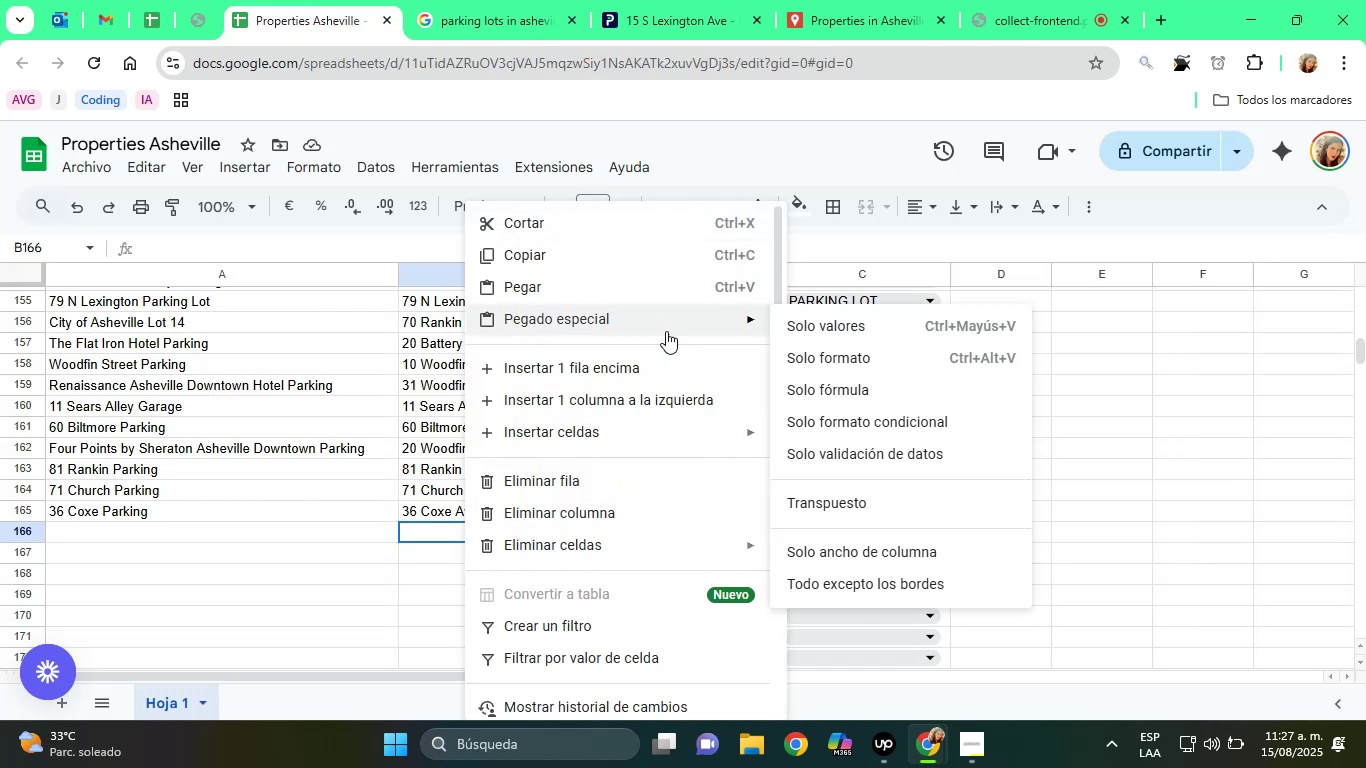 
left_click([805, 338])
 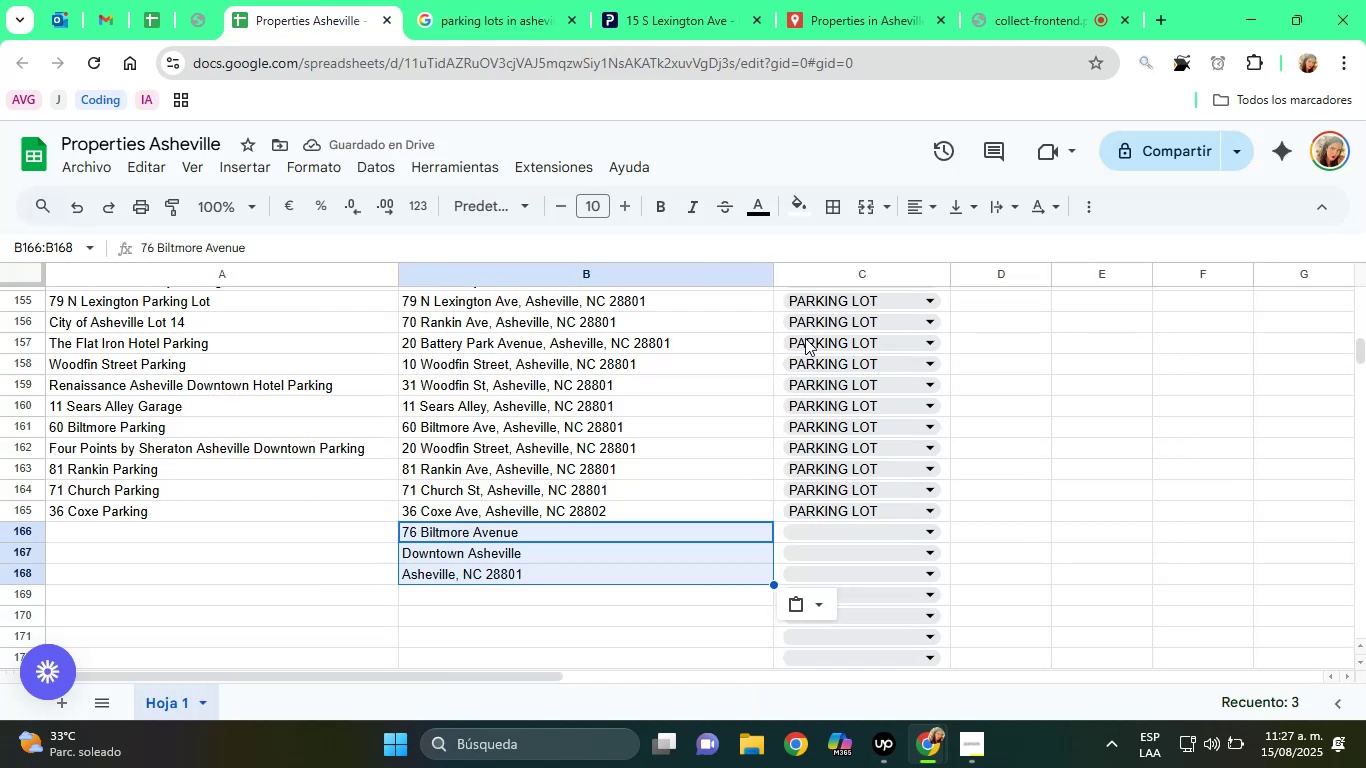 
wait(5.54)
 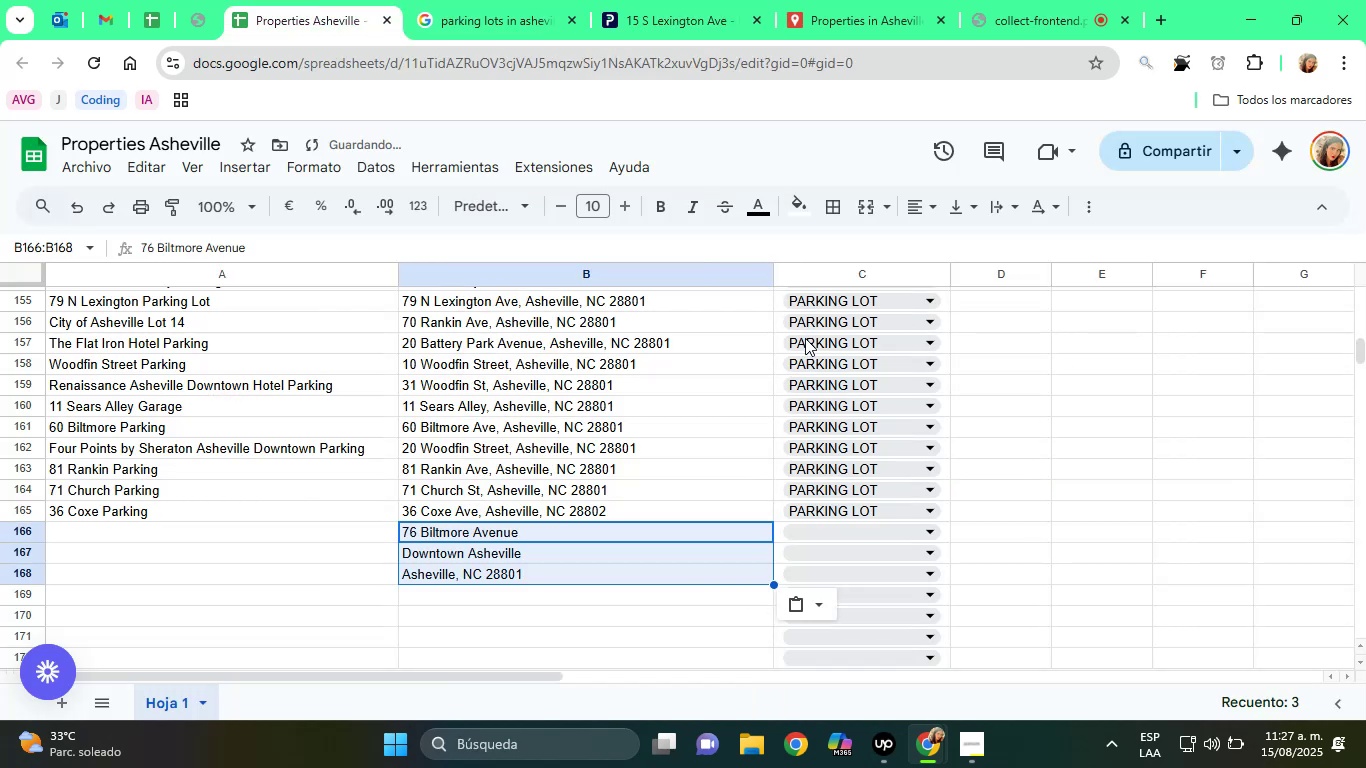 
left_click([813, 600])
 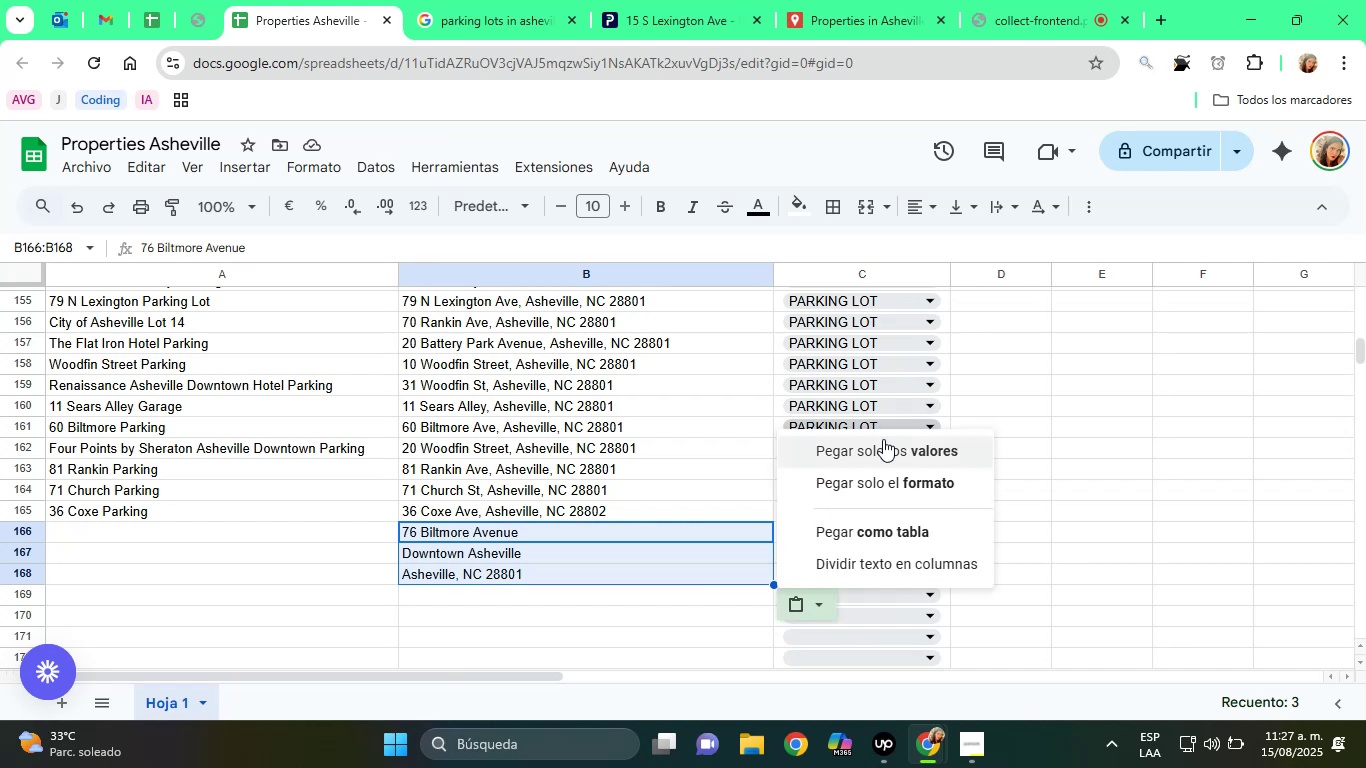 
left_click([887, 441])
 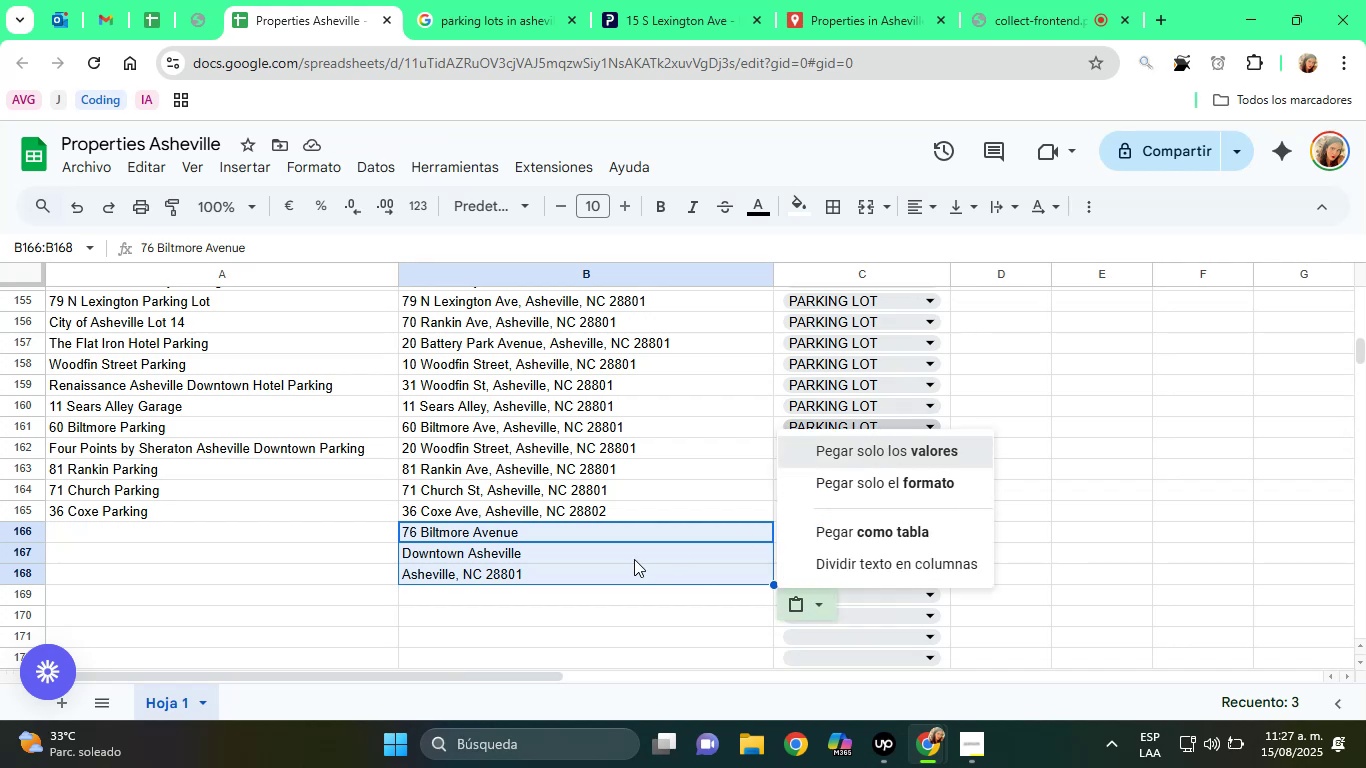 
left_click([611, 563])
 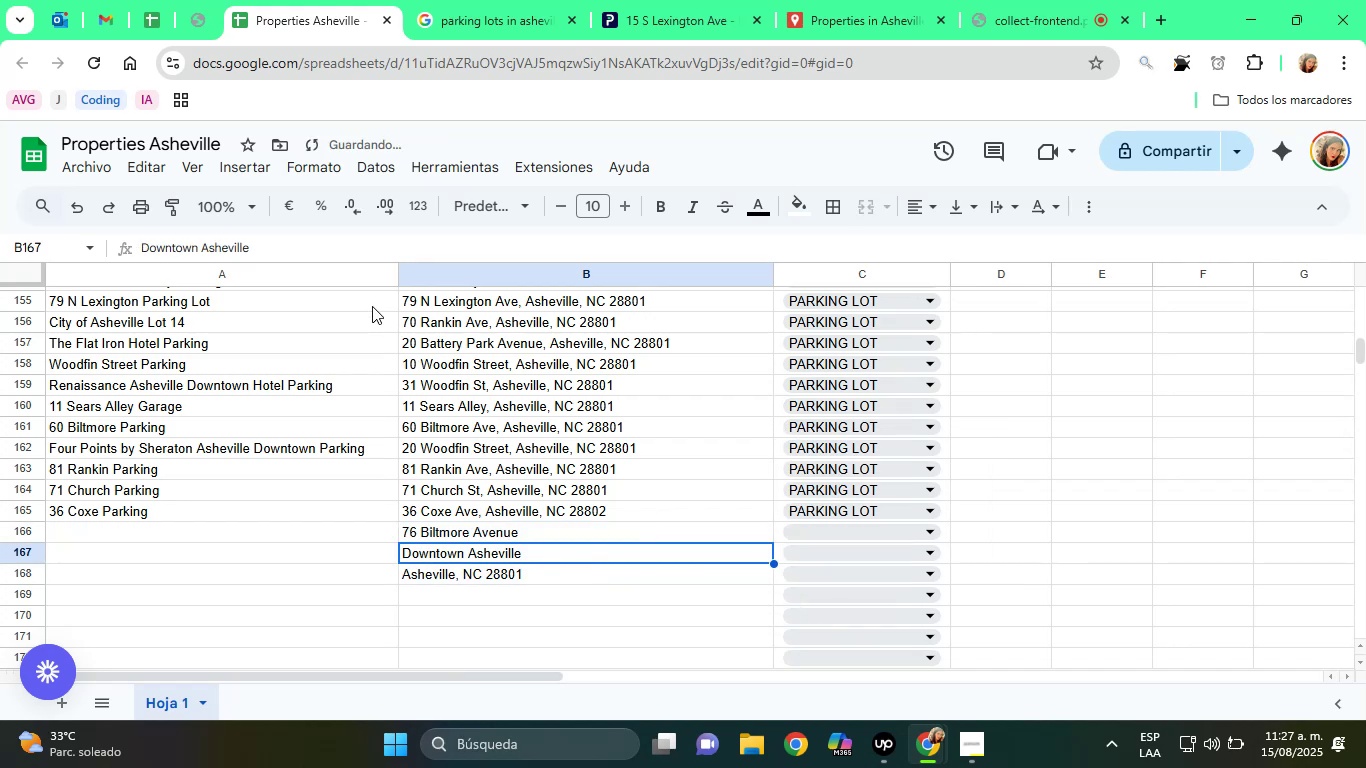 
double_click([291, 244])
 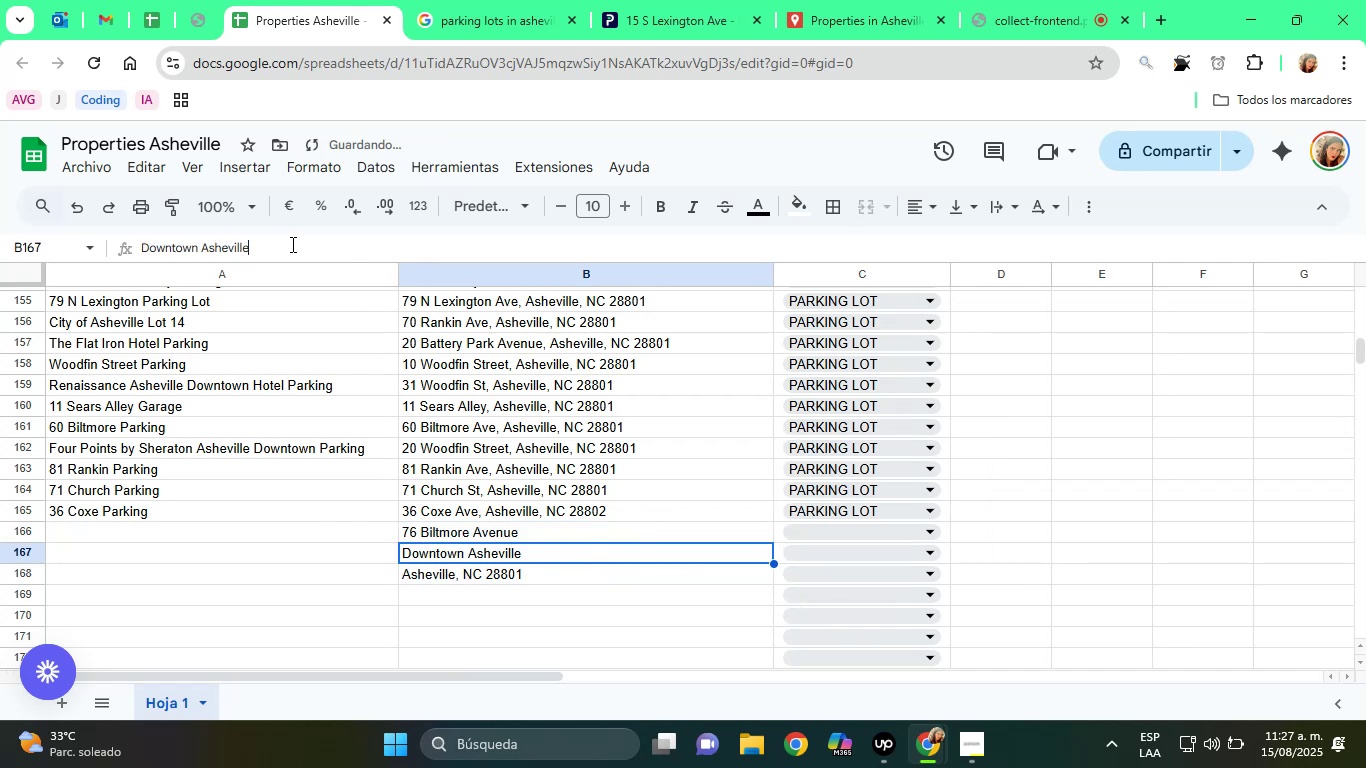 
triple_click([291, 244])
 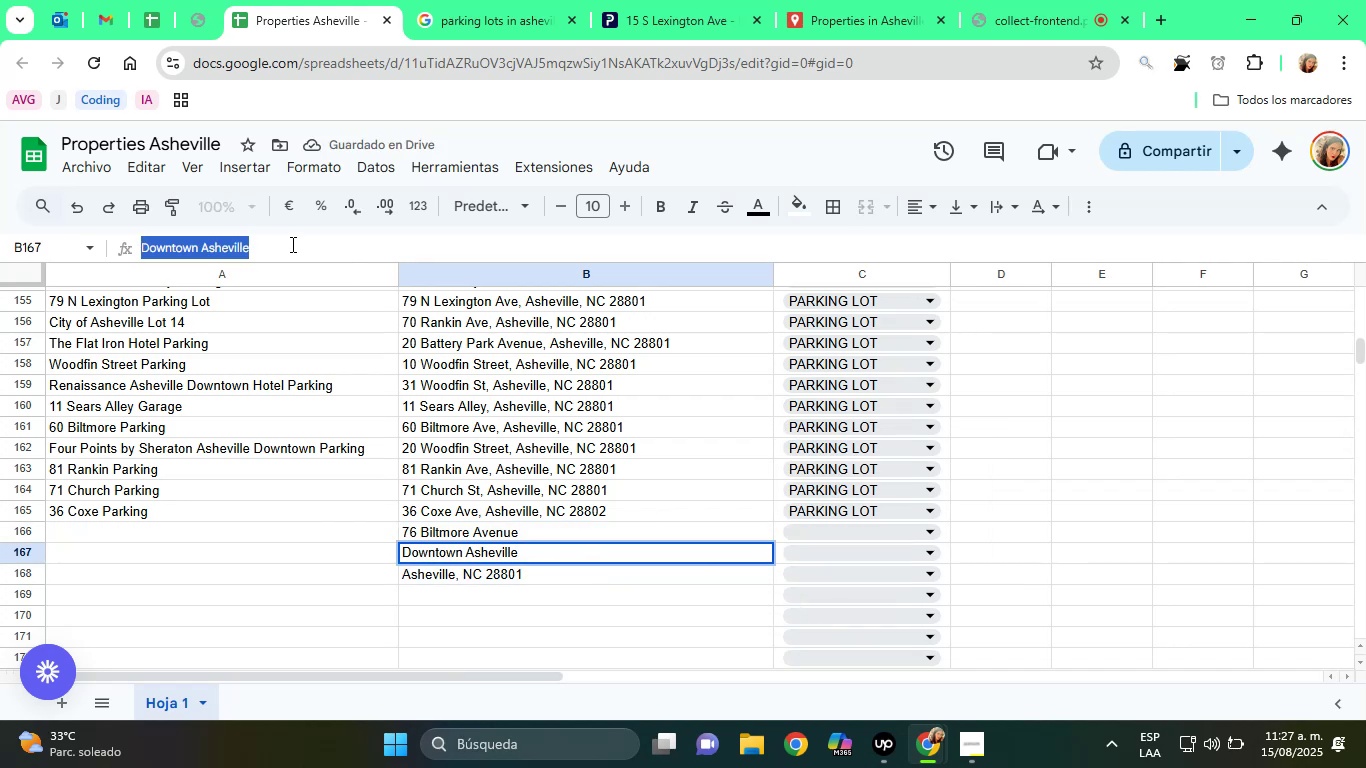 
key(Backspace)
 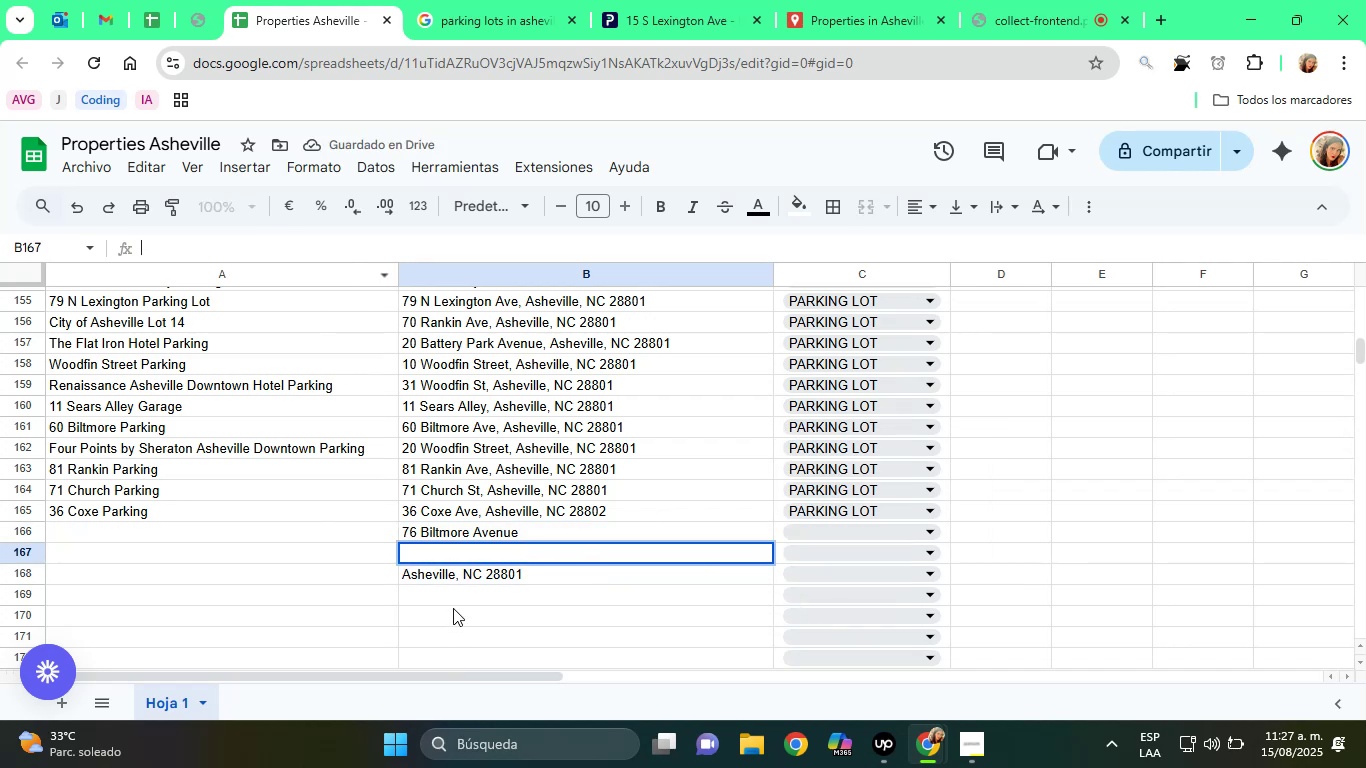 
left_click([456, 571])
 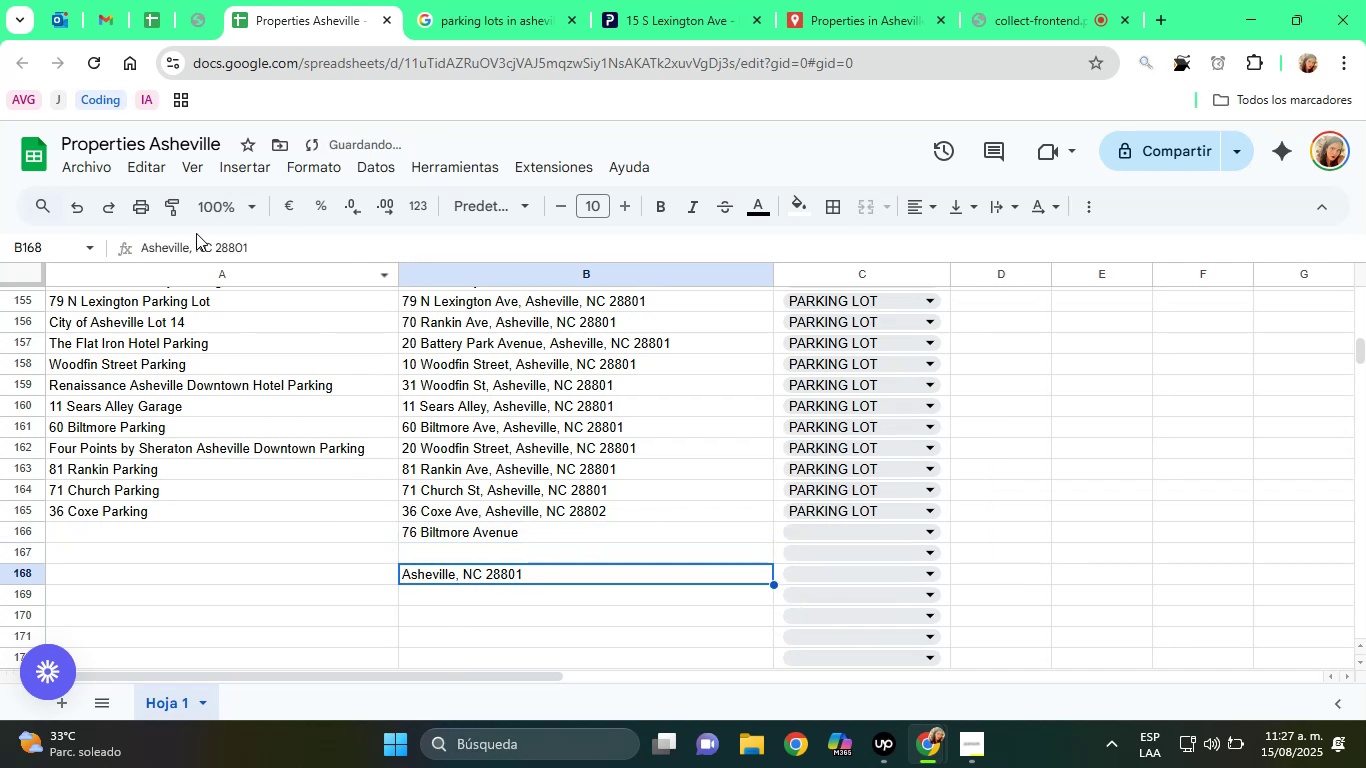 
double_click([200, 252])
 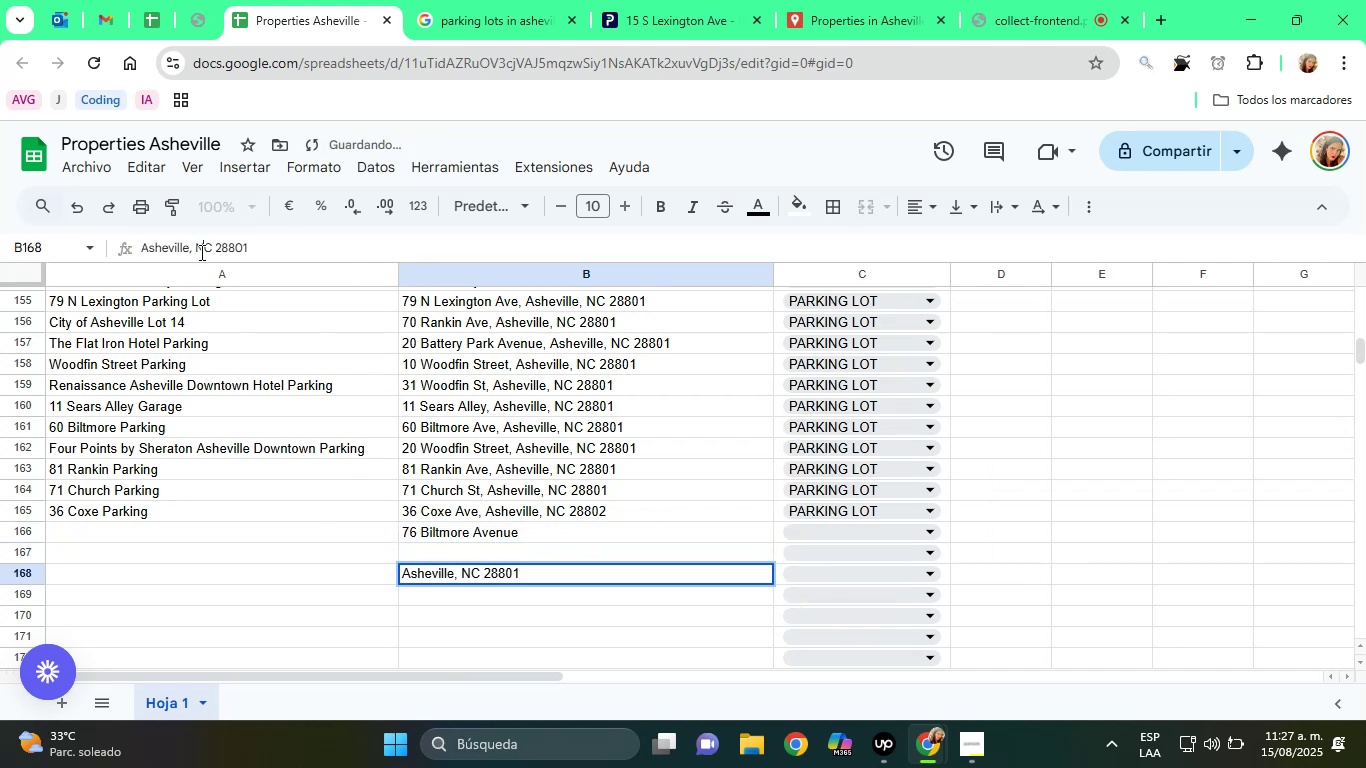 
triple_click([200, 252])
 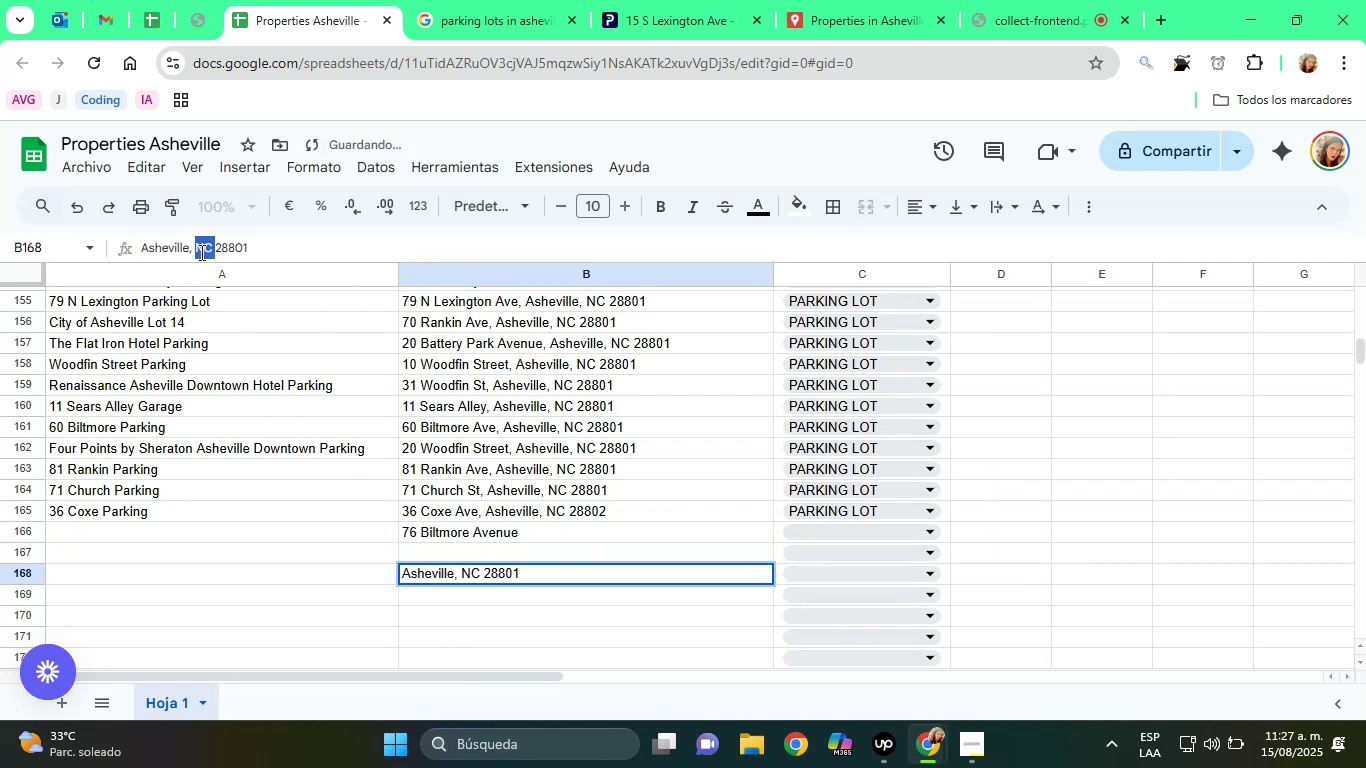 
triple_click([200, 252])
 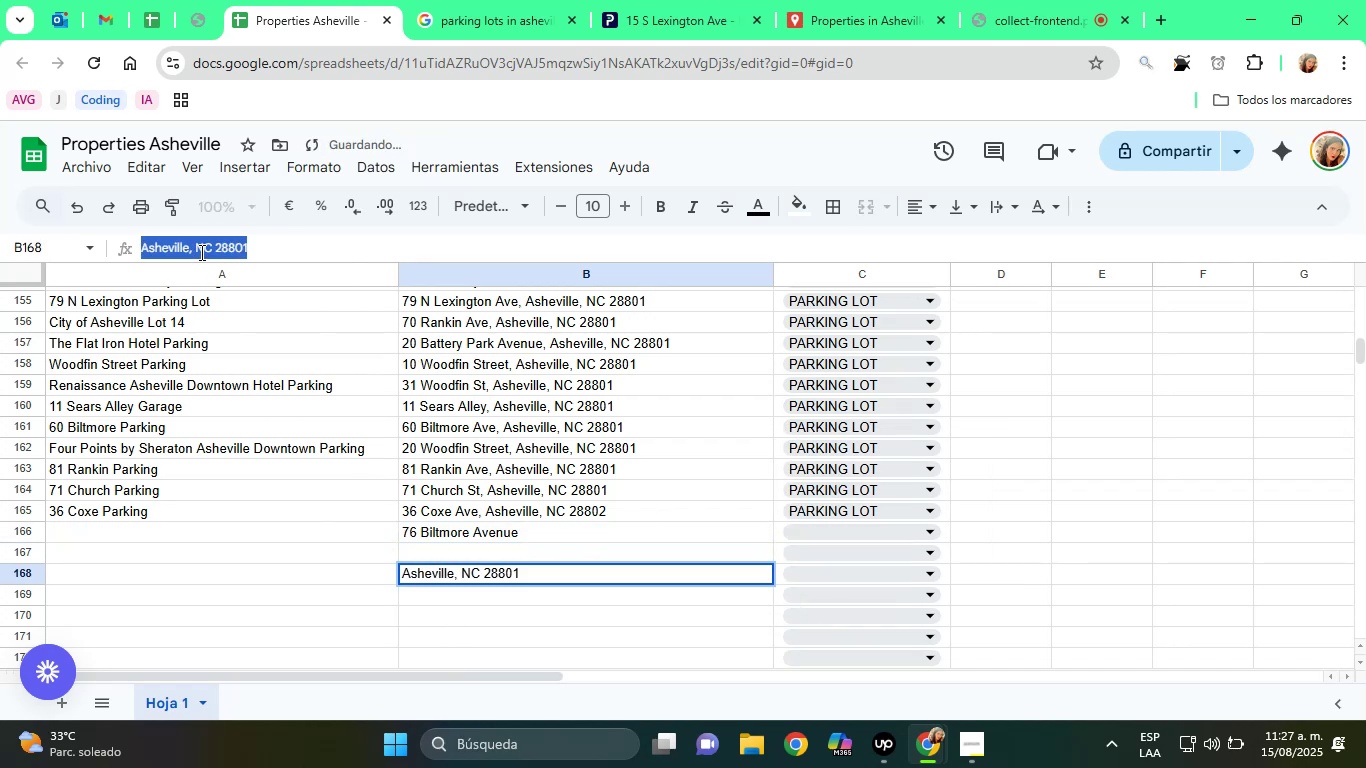 
right_click([200, 252])
 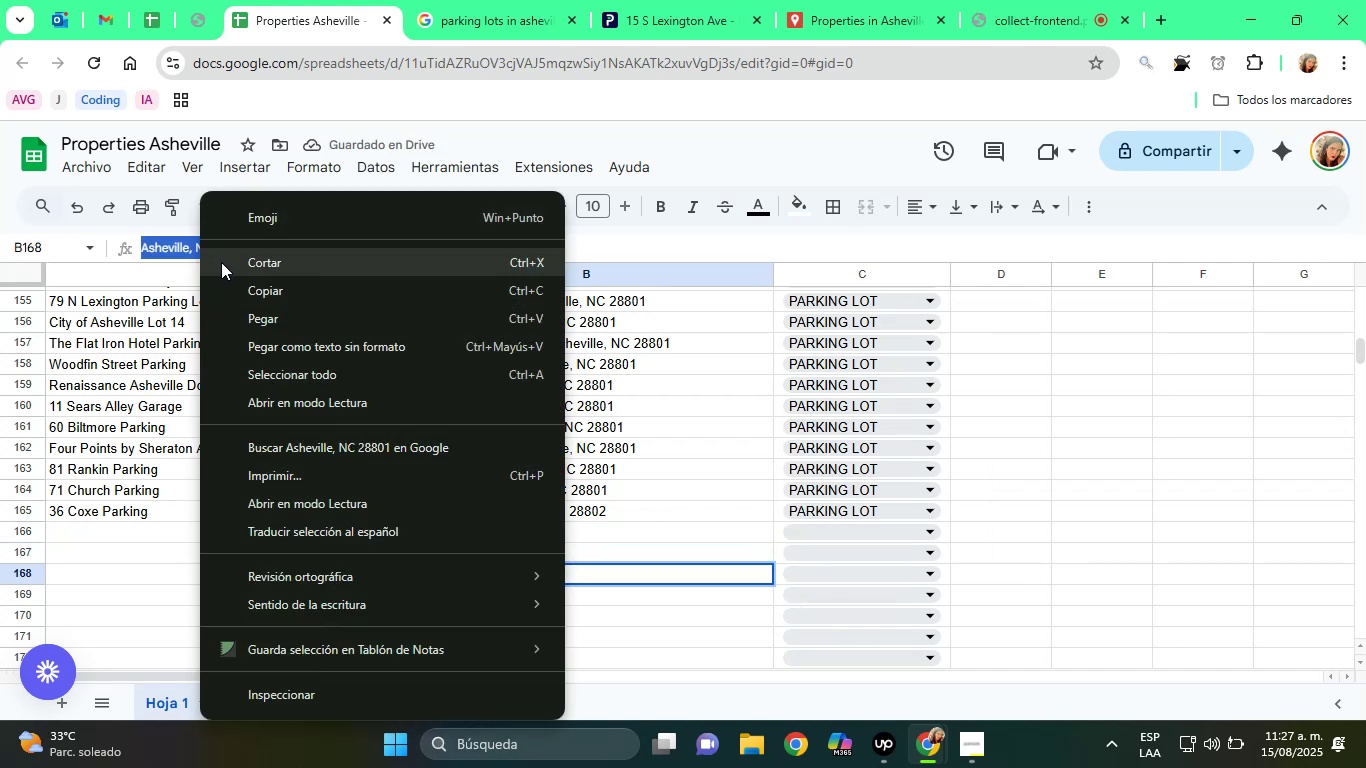 
left_click([222, 262])
 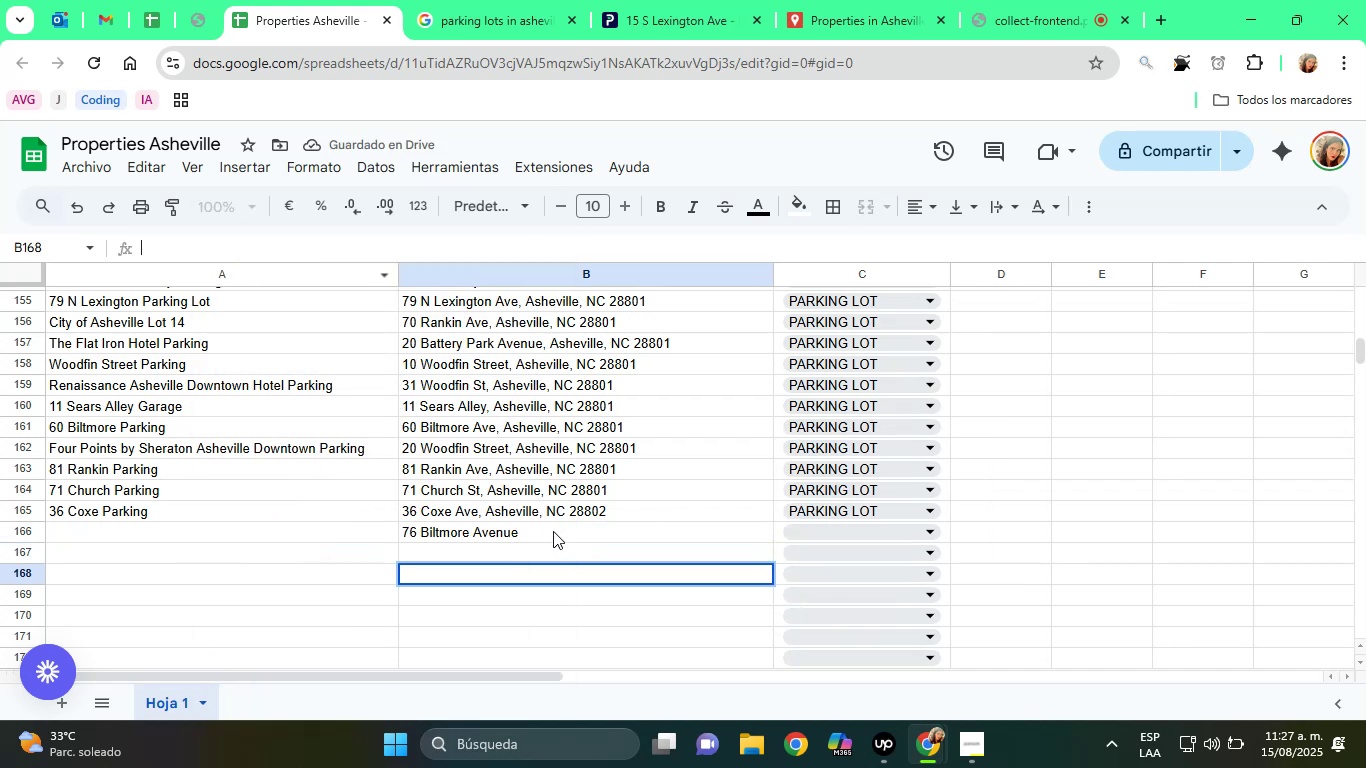 
left_click([555, 535])
 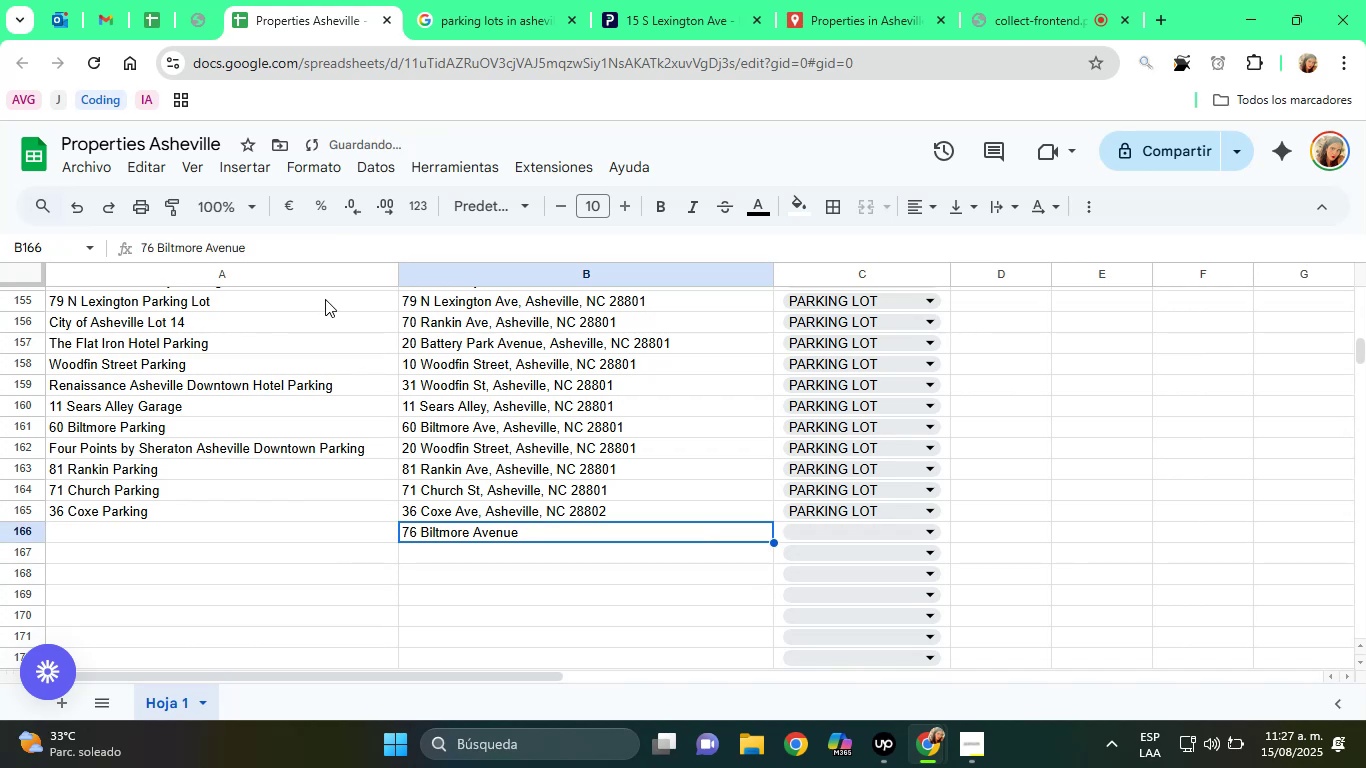 
left_click([264, 242])
 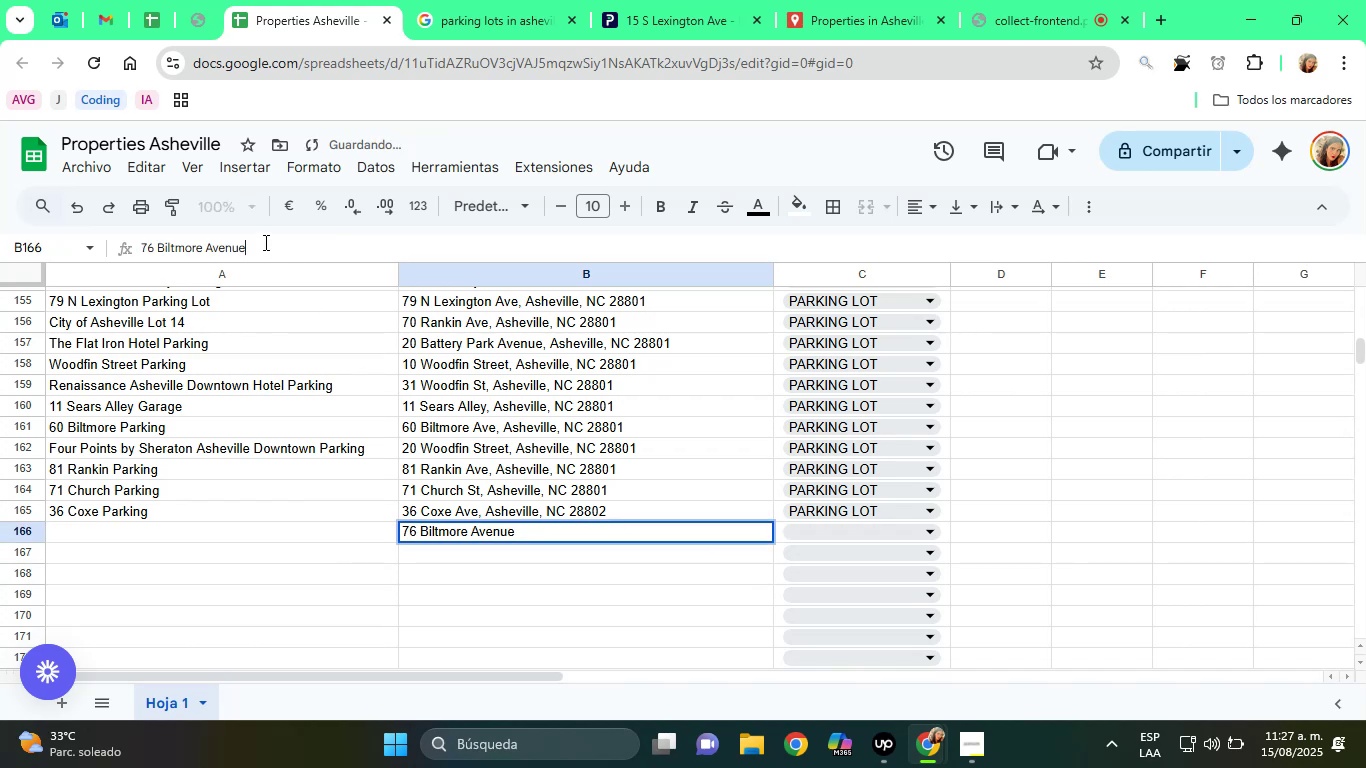 
key(Comma)
 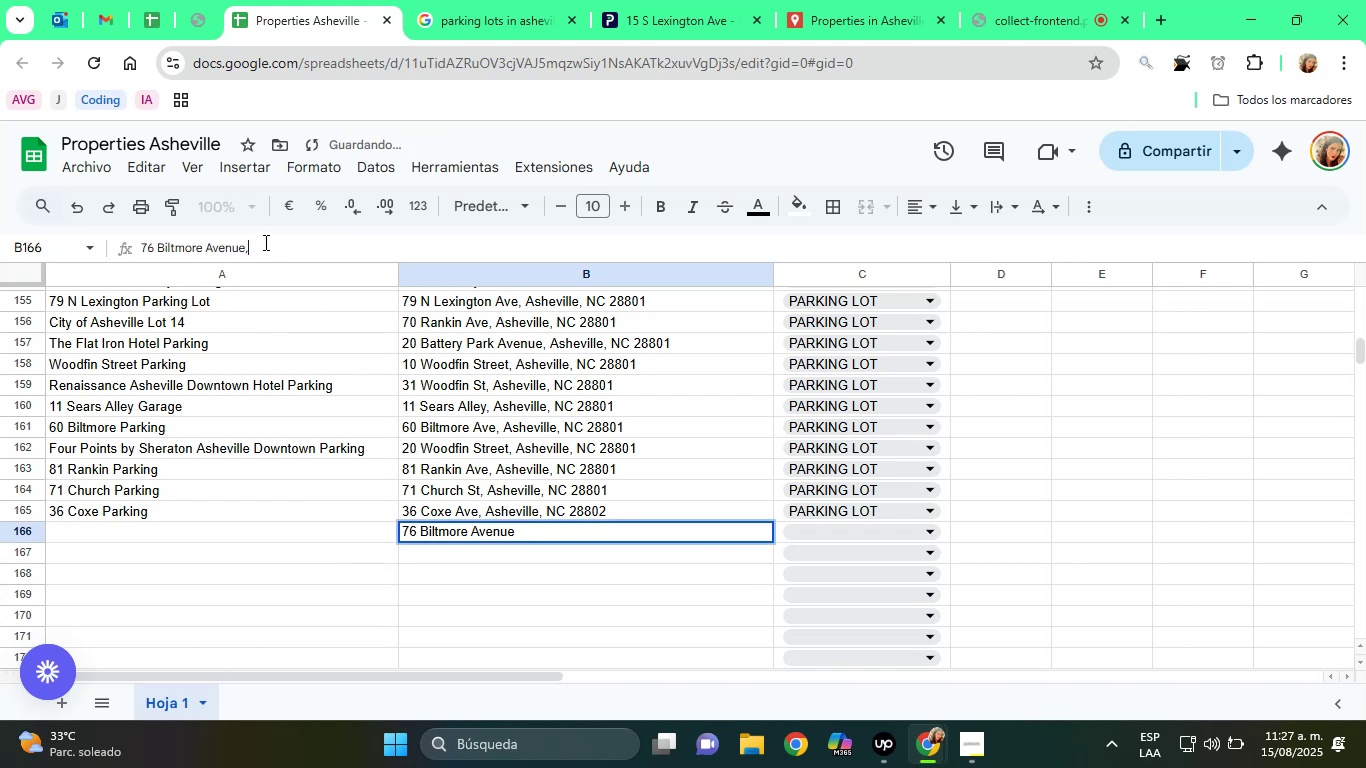 
key(Space)
 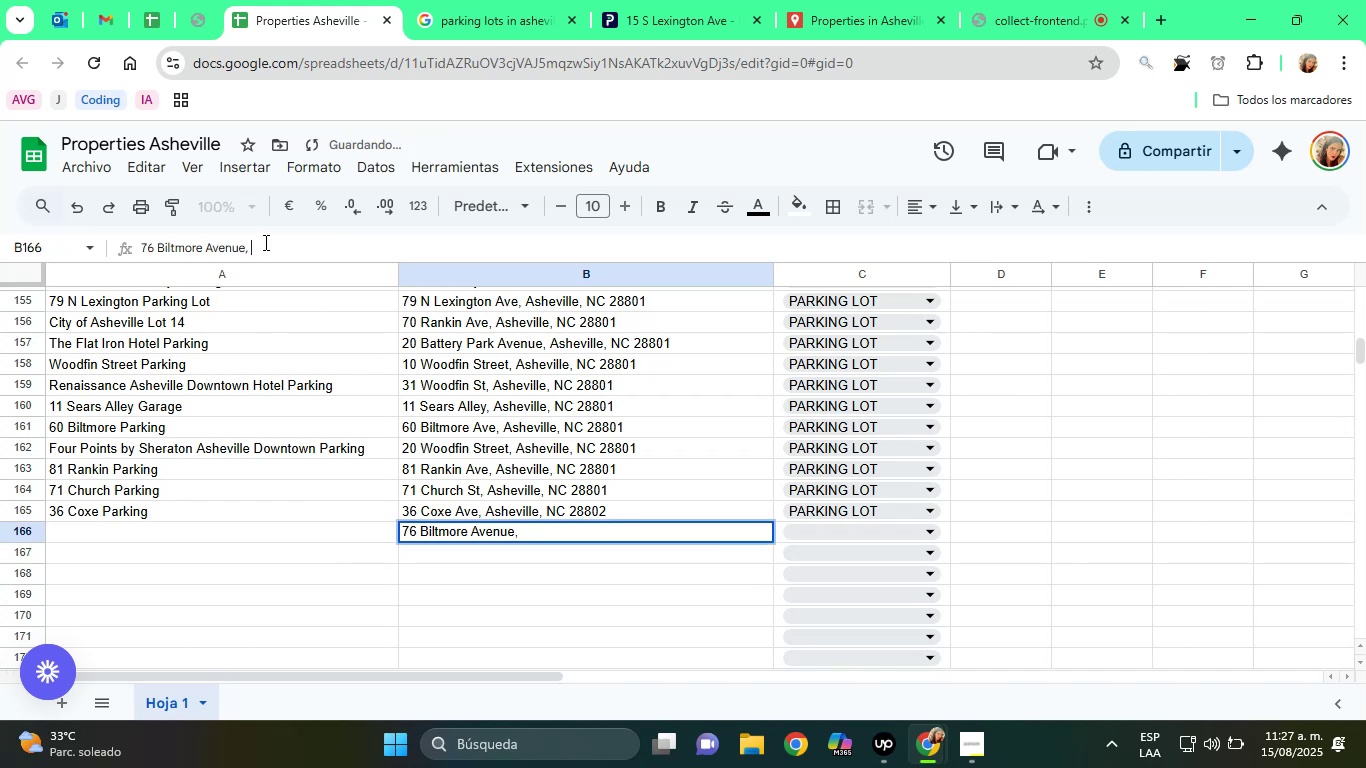 
key(Control+ControlLeft)
 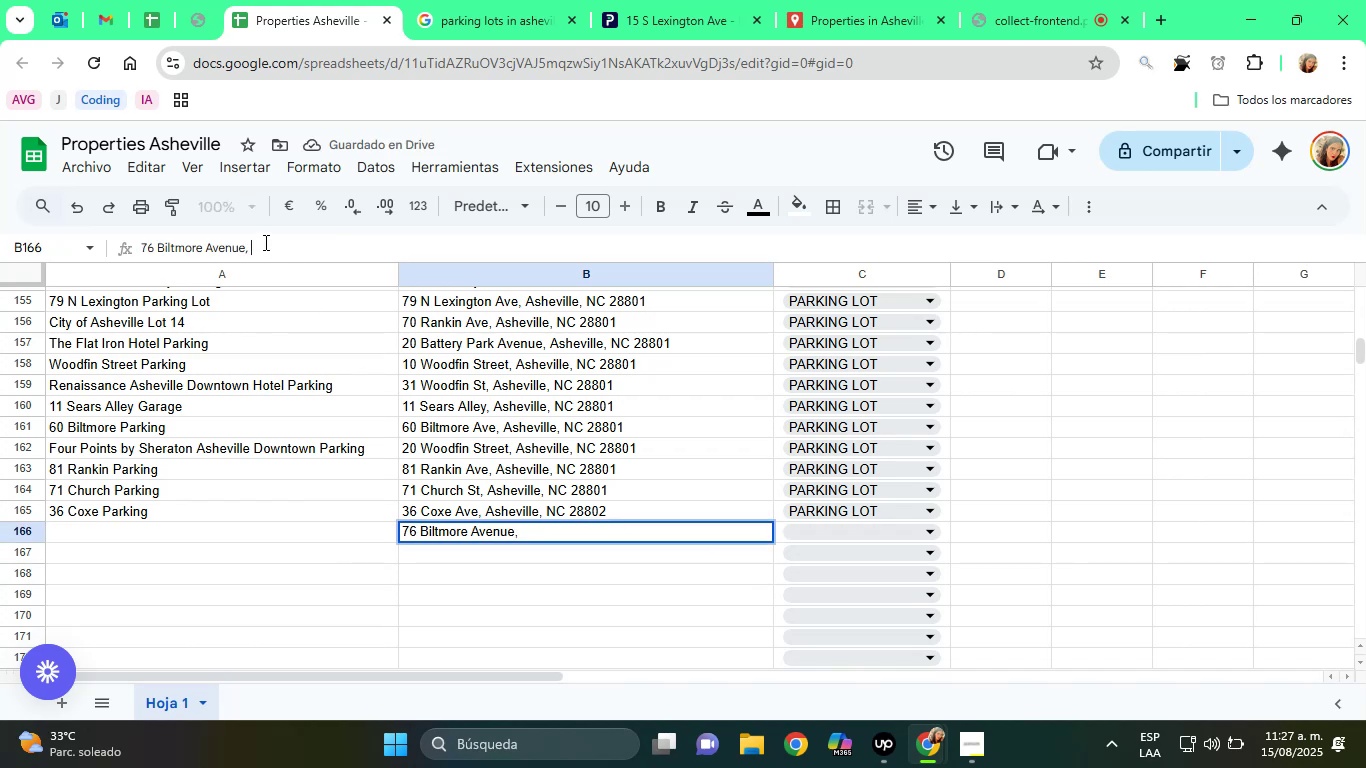 
key(Control+V)
 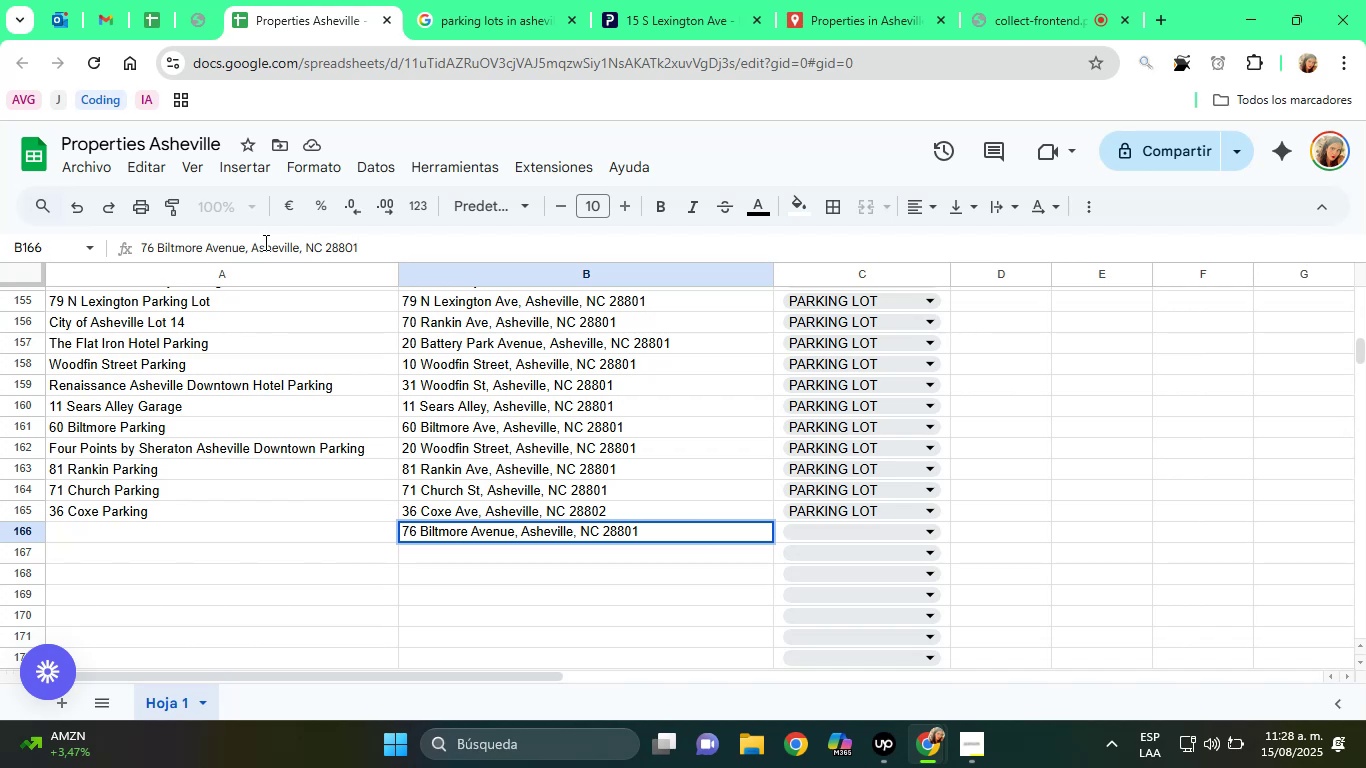 
wait(60.89)
 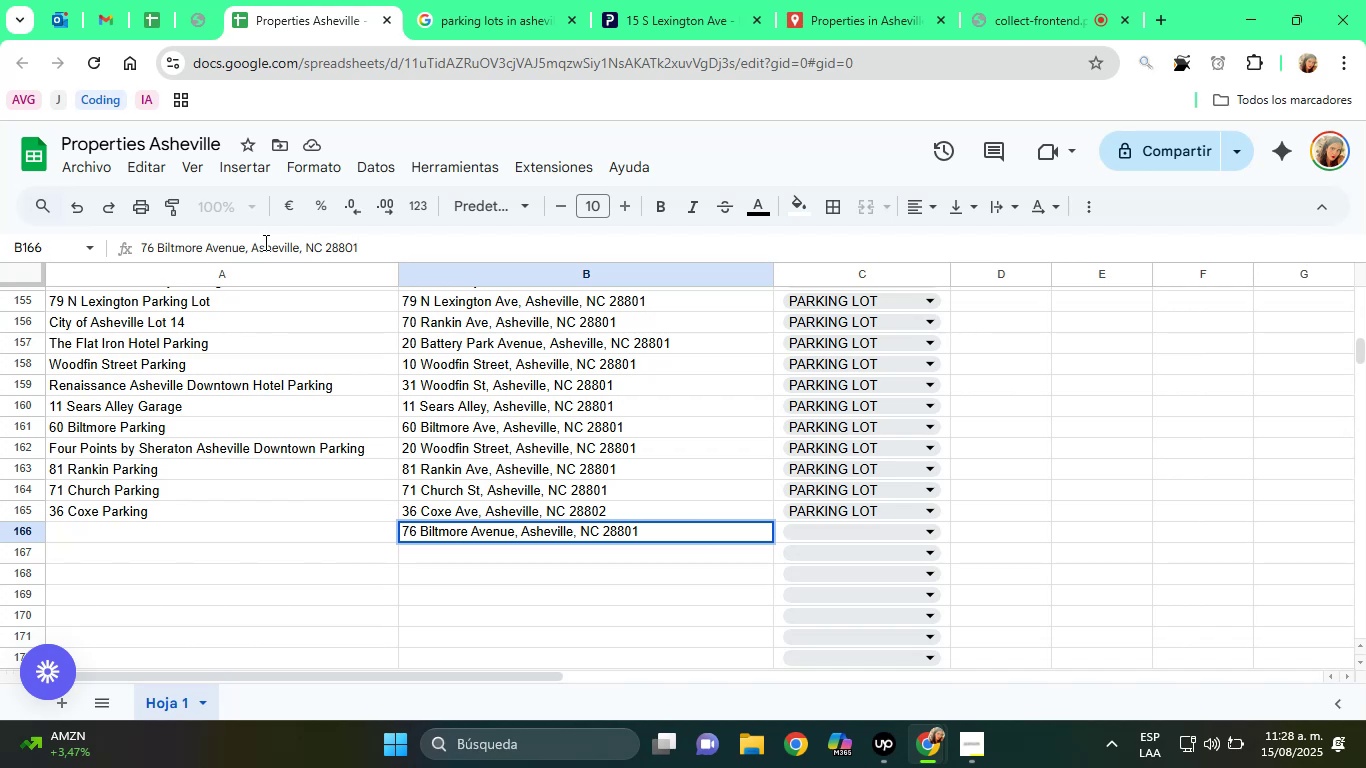 
left_click([482, 570])
 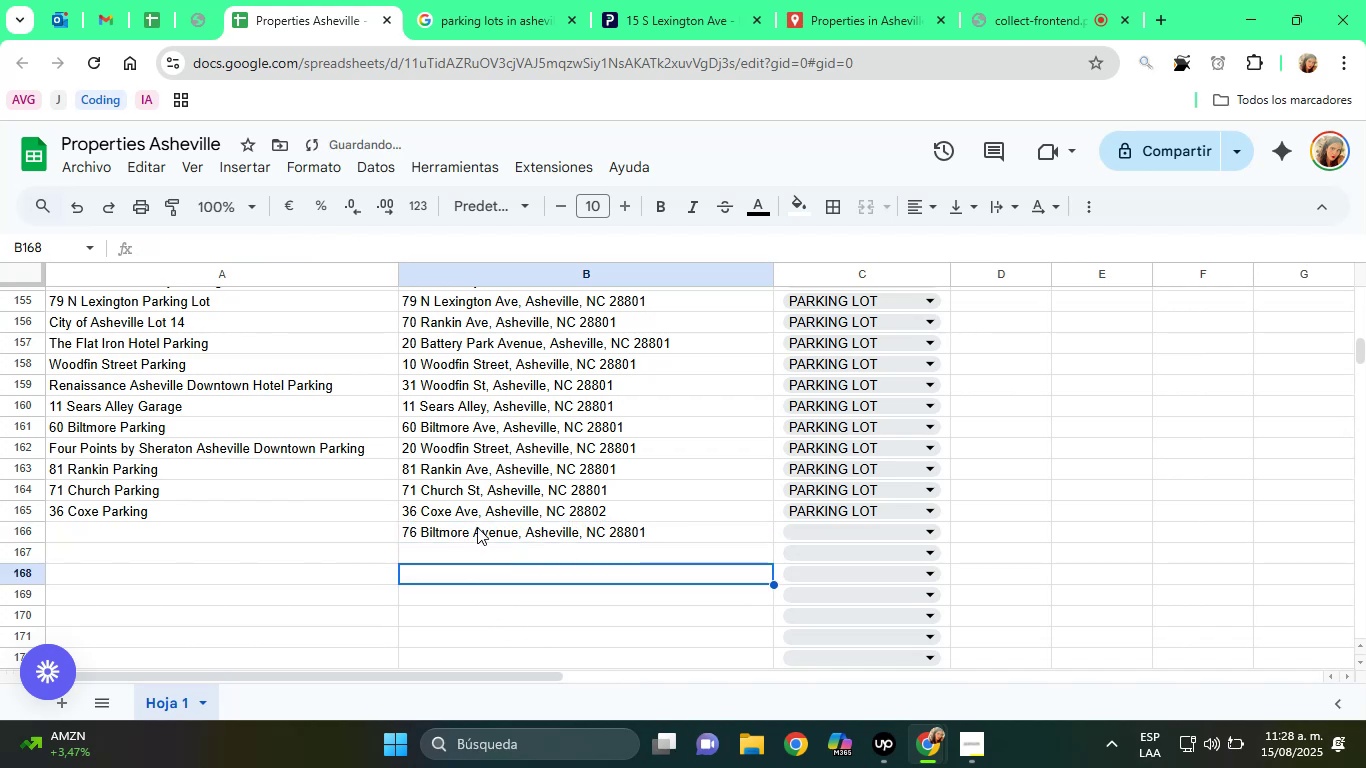 
left_click([486, 545])
 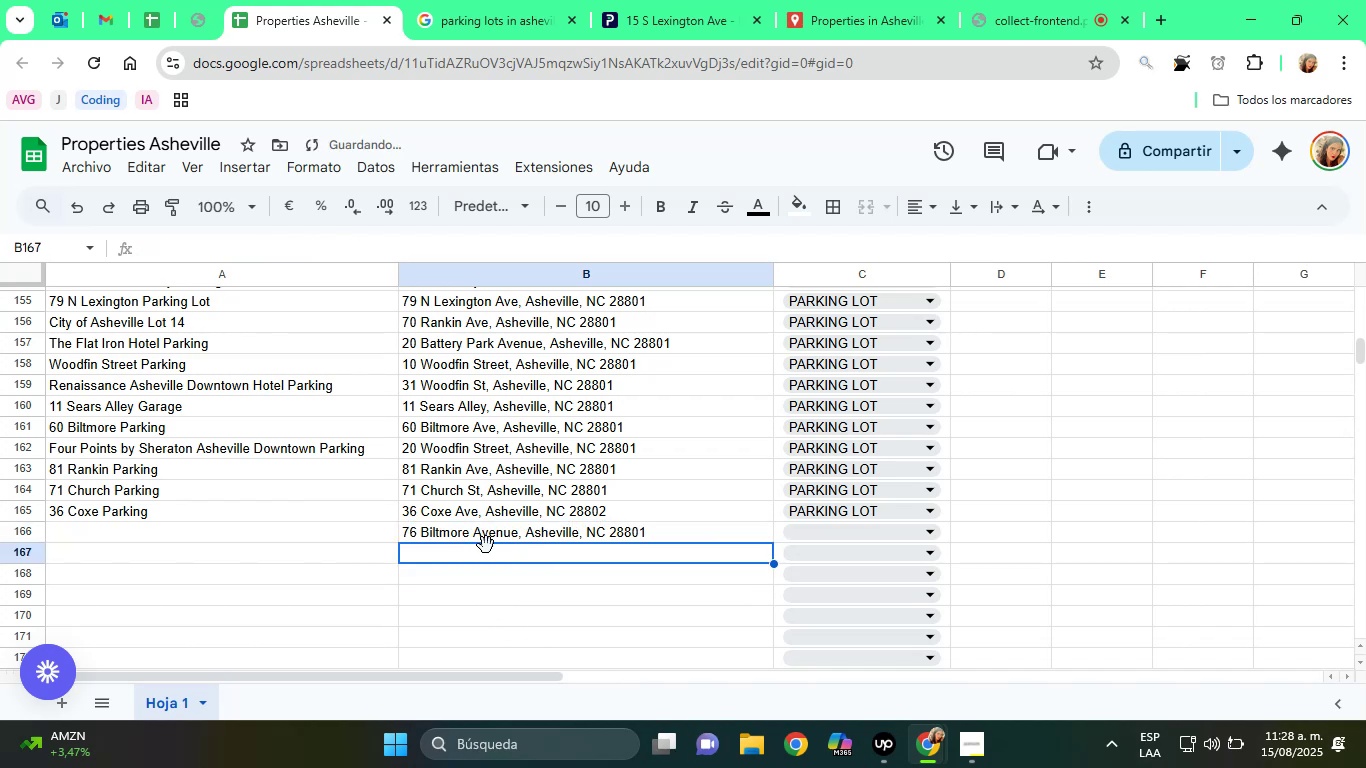 
double_click([487, 538])
 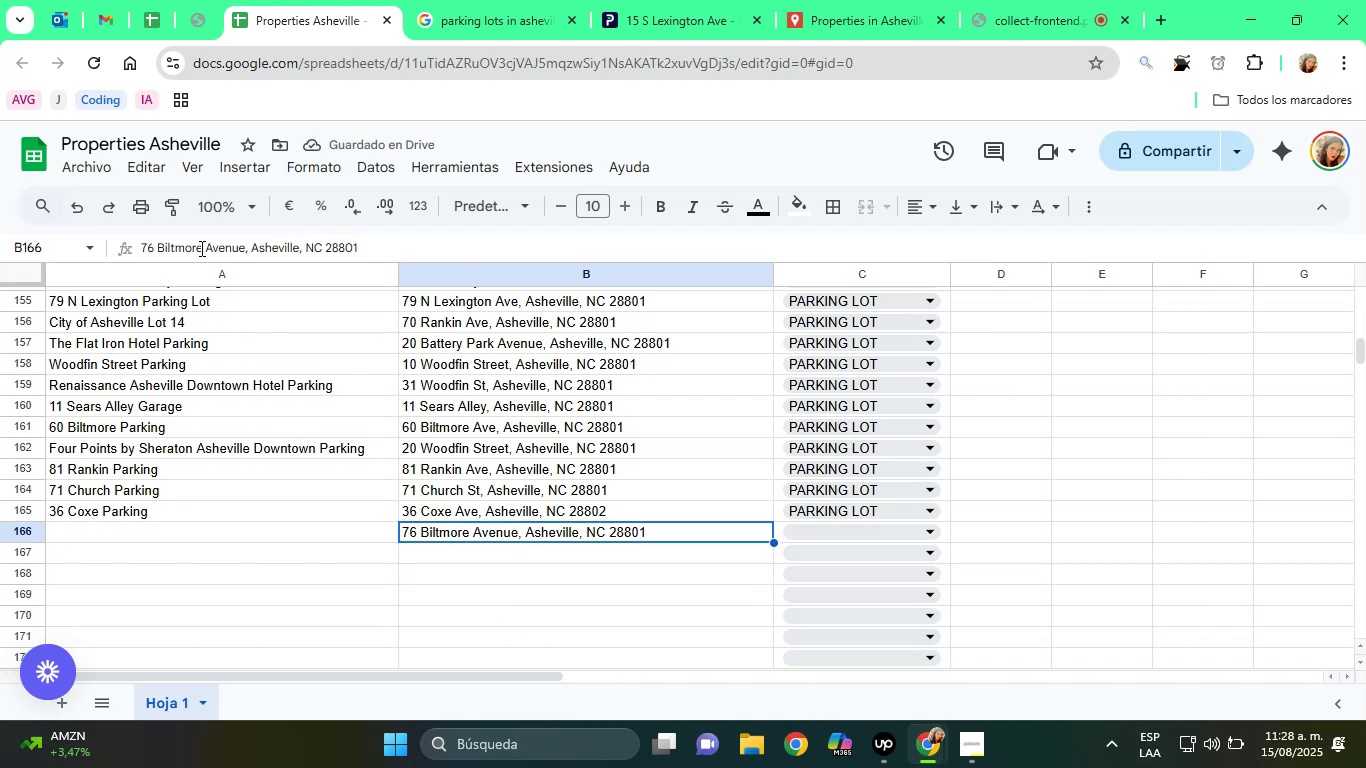 
left_click_drag(start_coordinate=[204, 247], to_coordinate=[138, 247])
 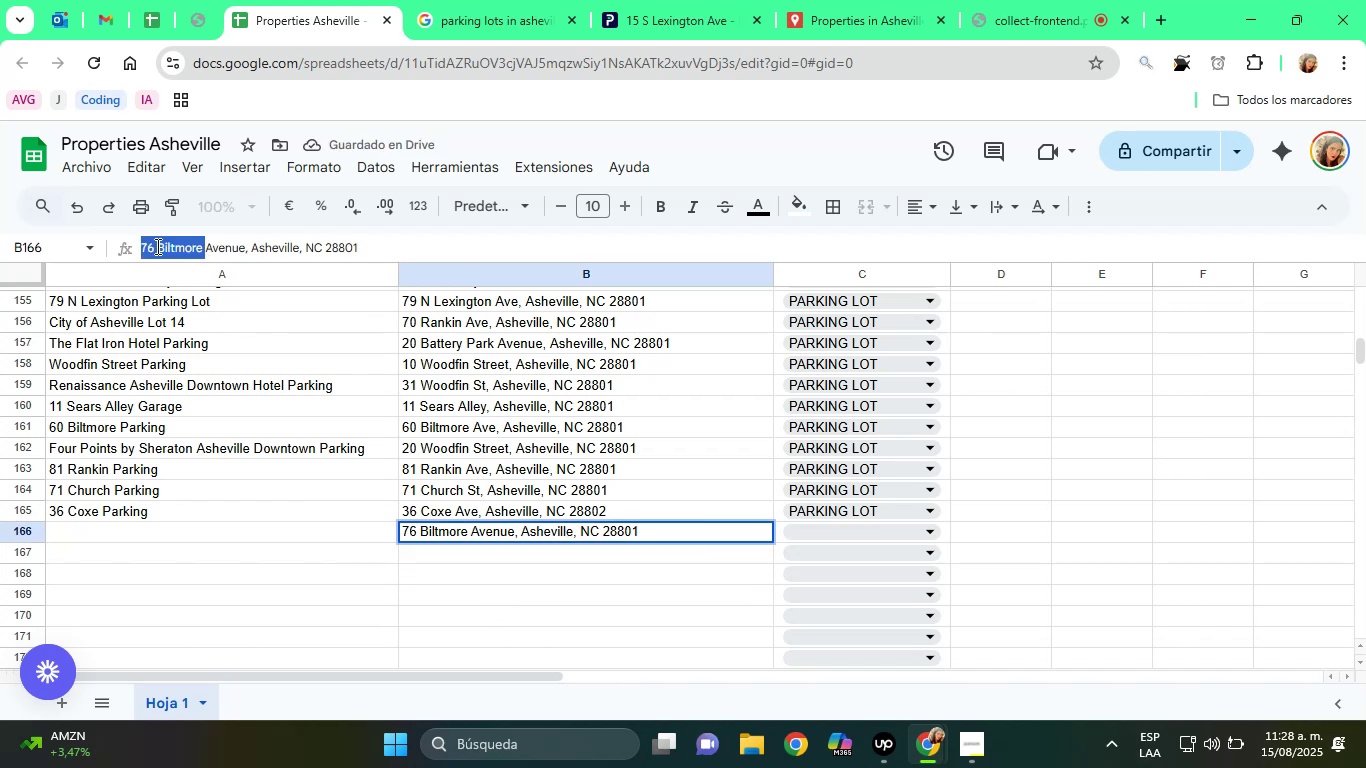 
right_click([156, 246])
 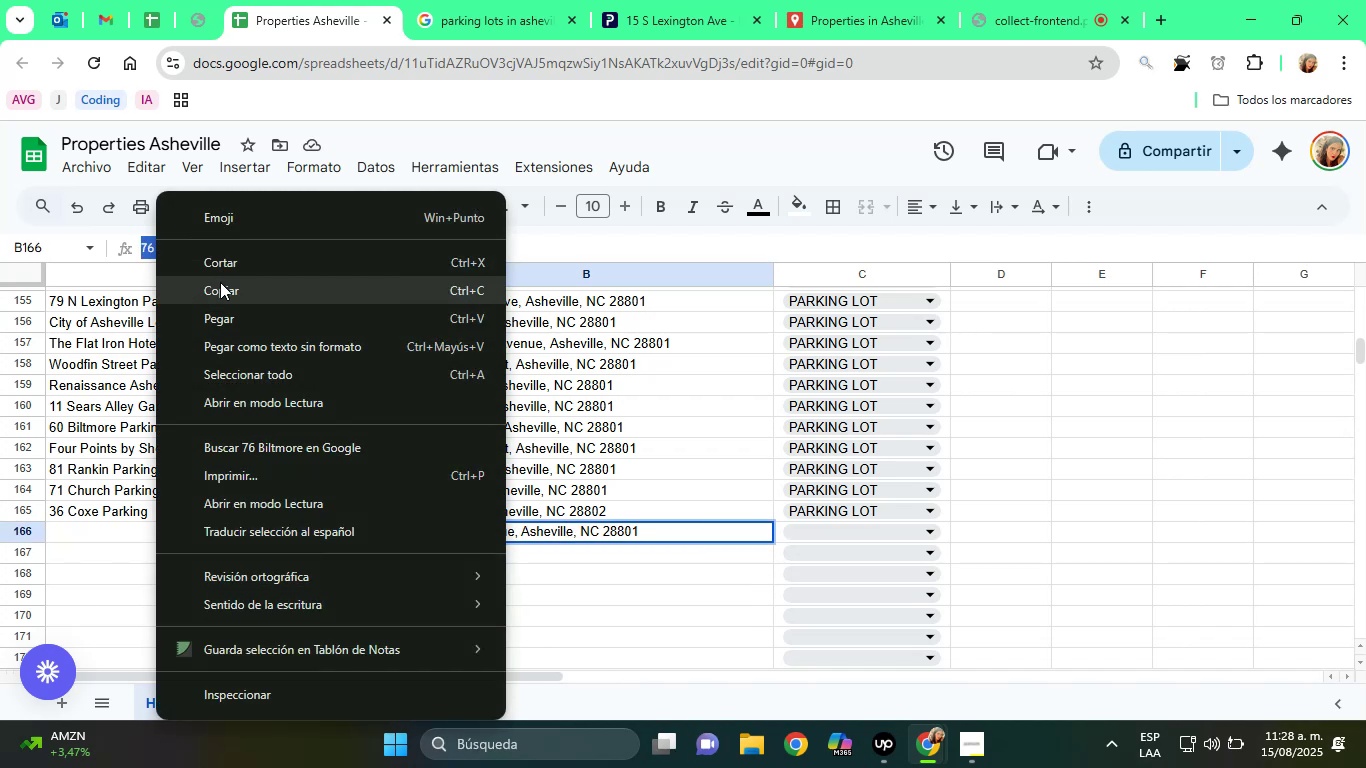 
left_click([227, 285])
 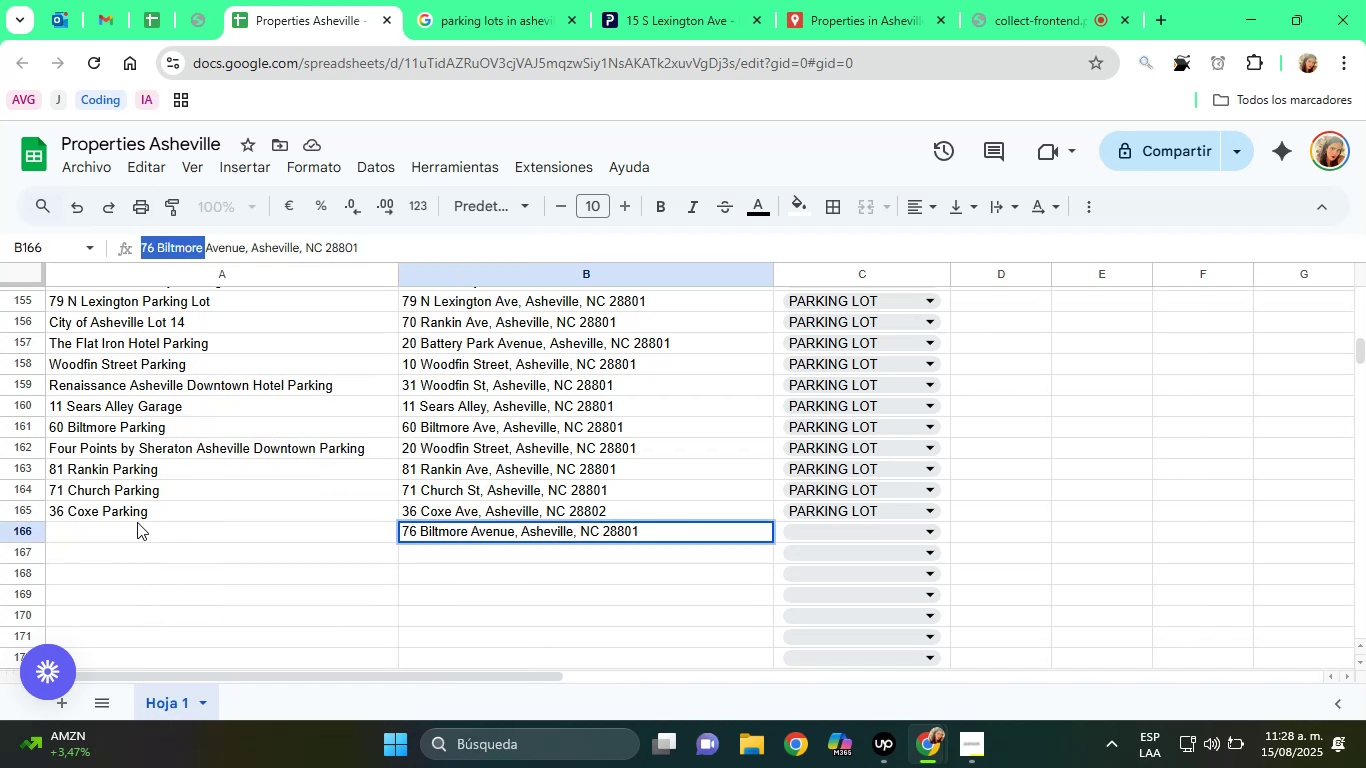 
left_click([133, 525])
 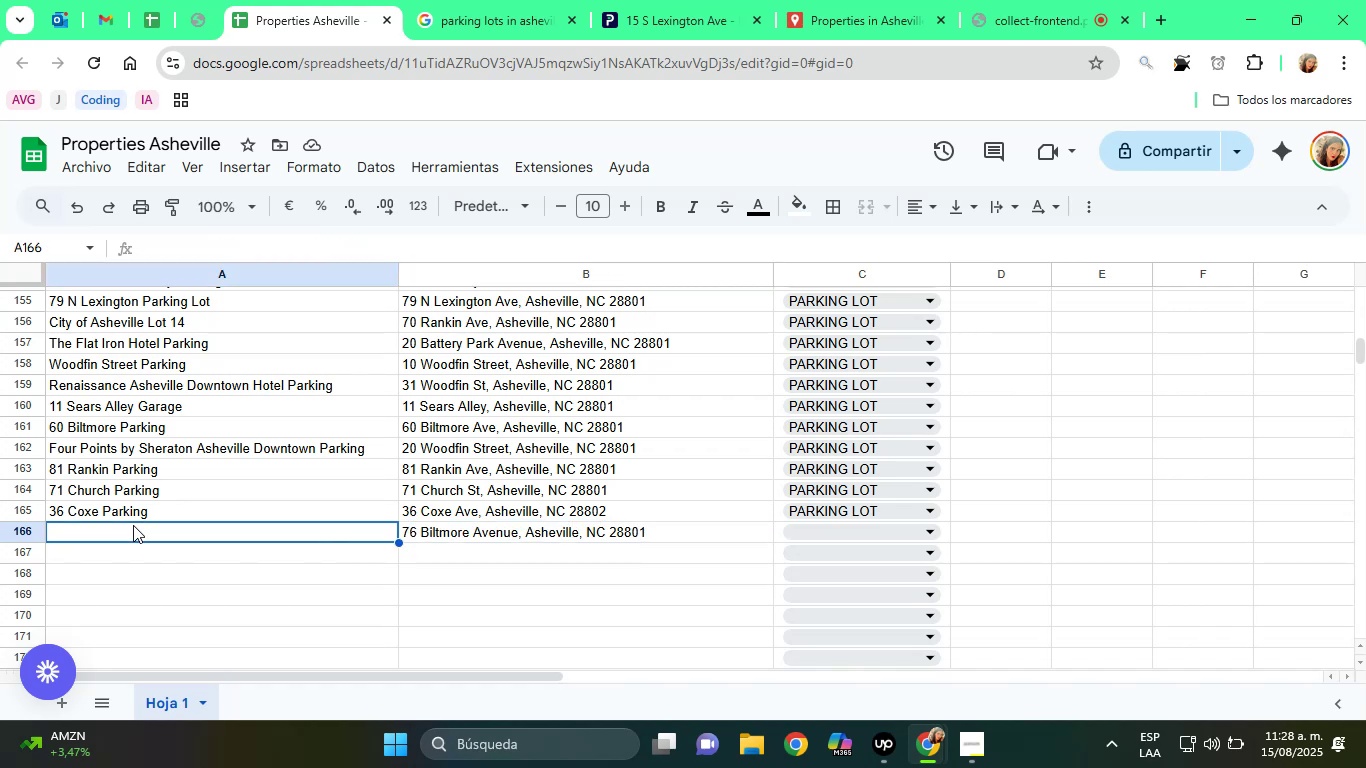 
right_click([133, 525])
 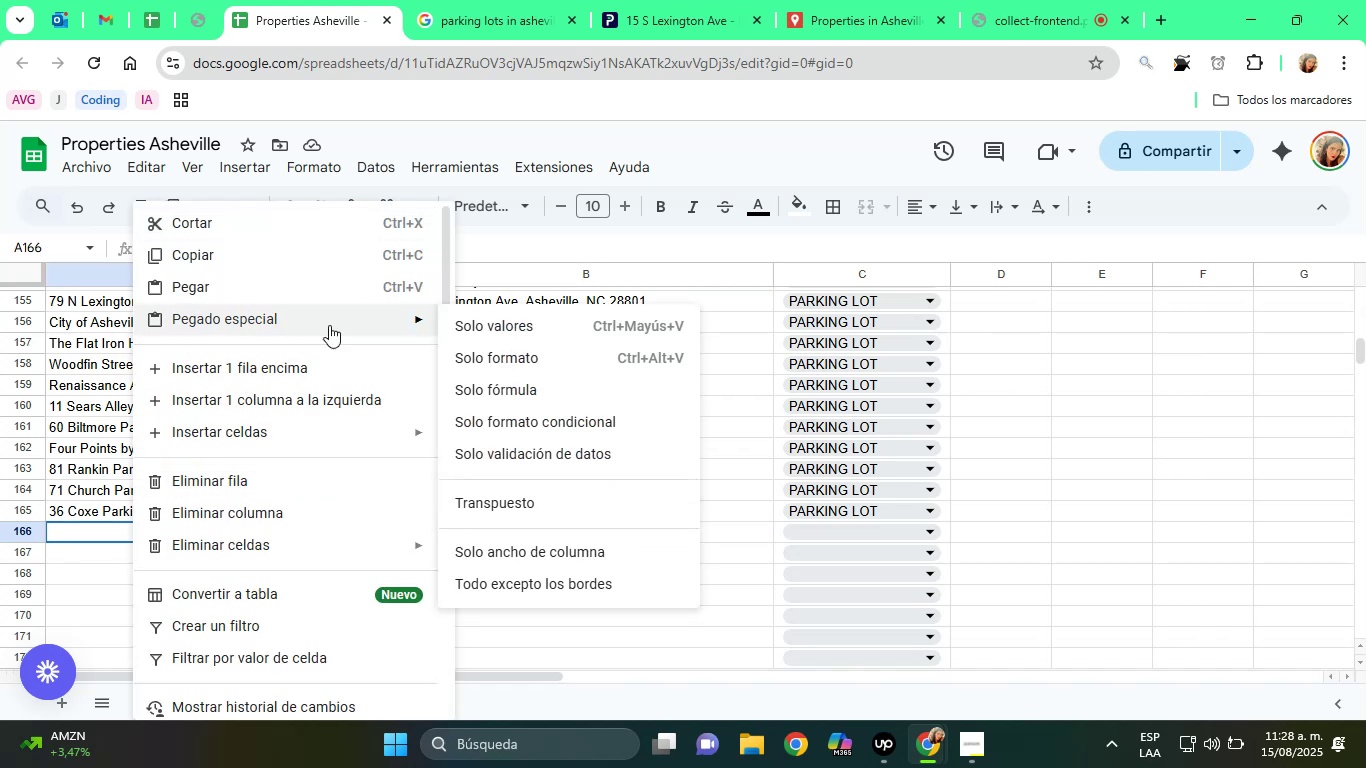 
left_click([466, 327])
 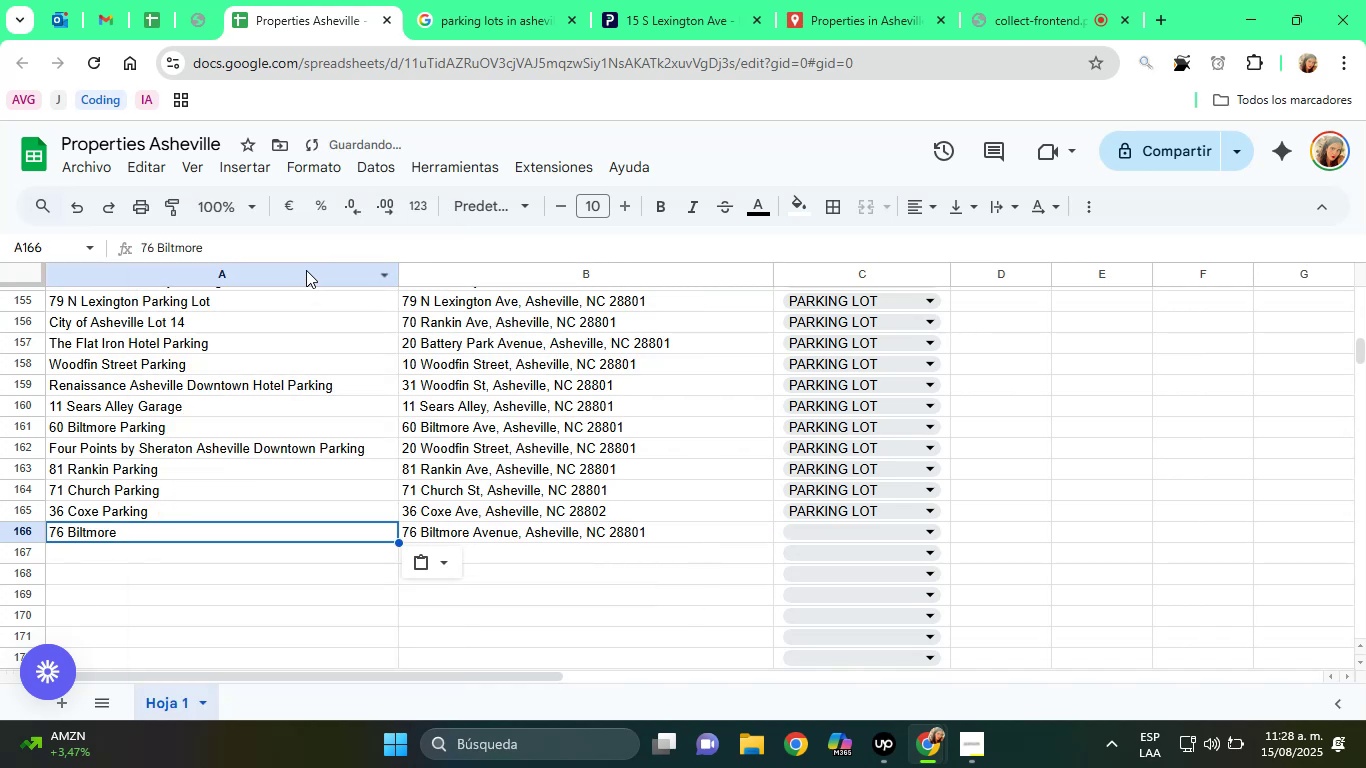 
left_click([269, 248])
 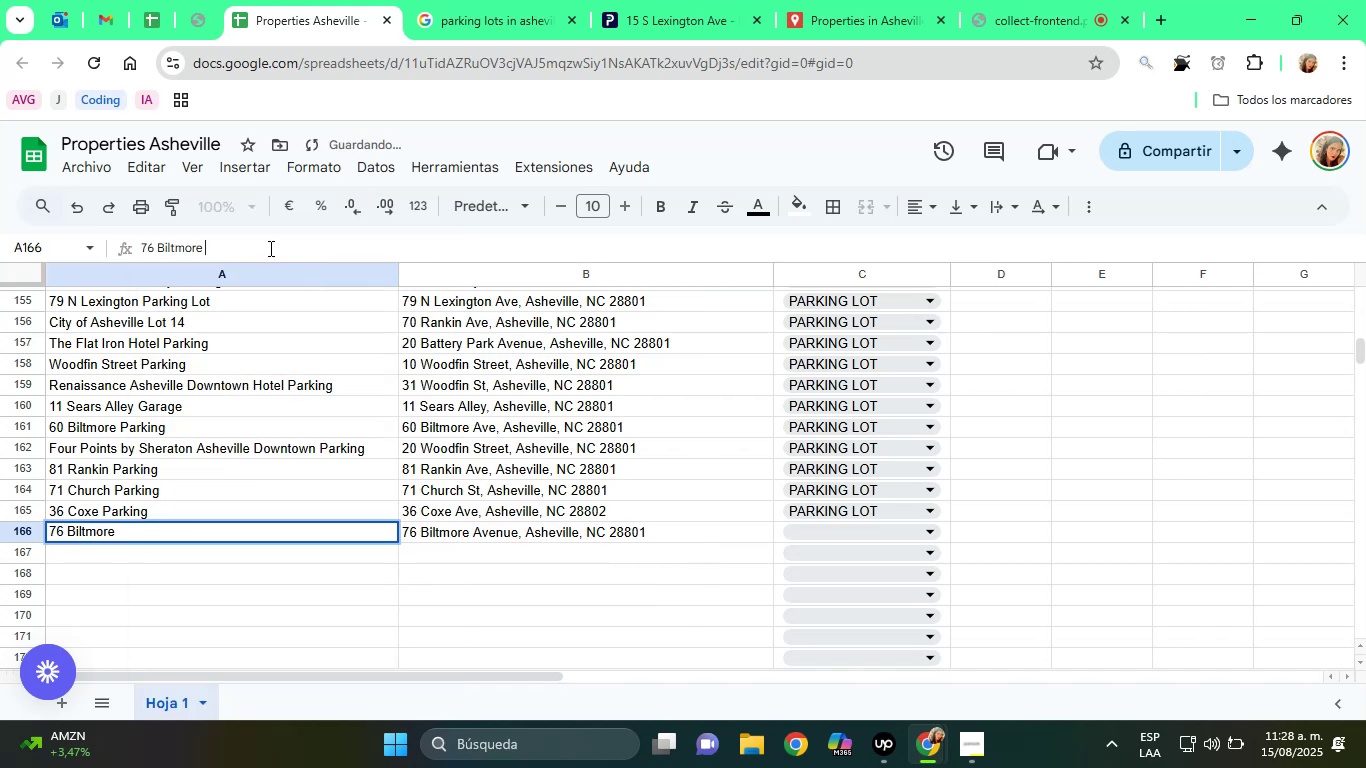 
type(Parking')
key(Backspace)
 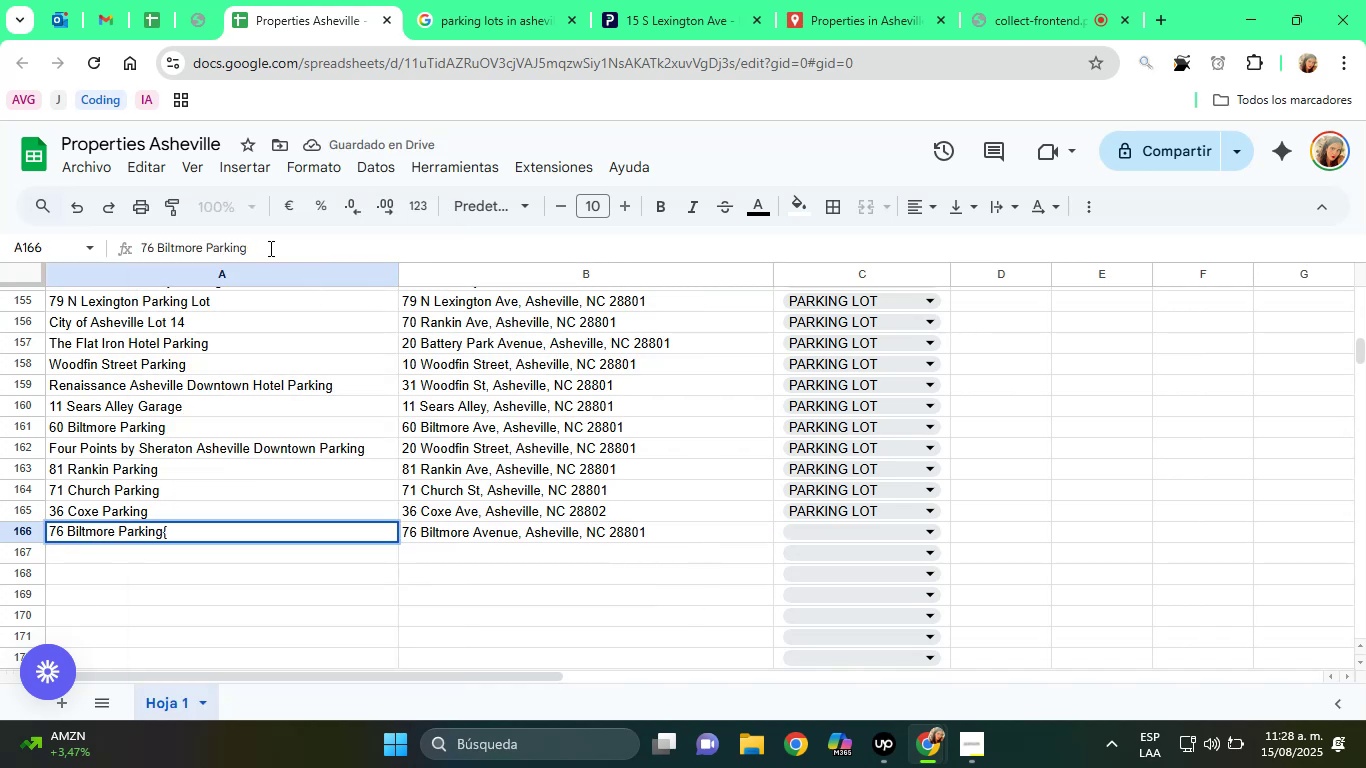 
key(Enter)
 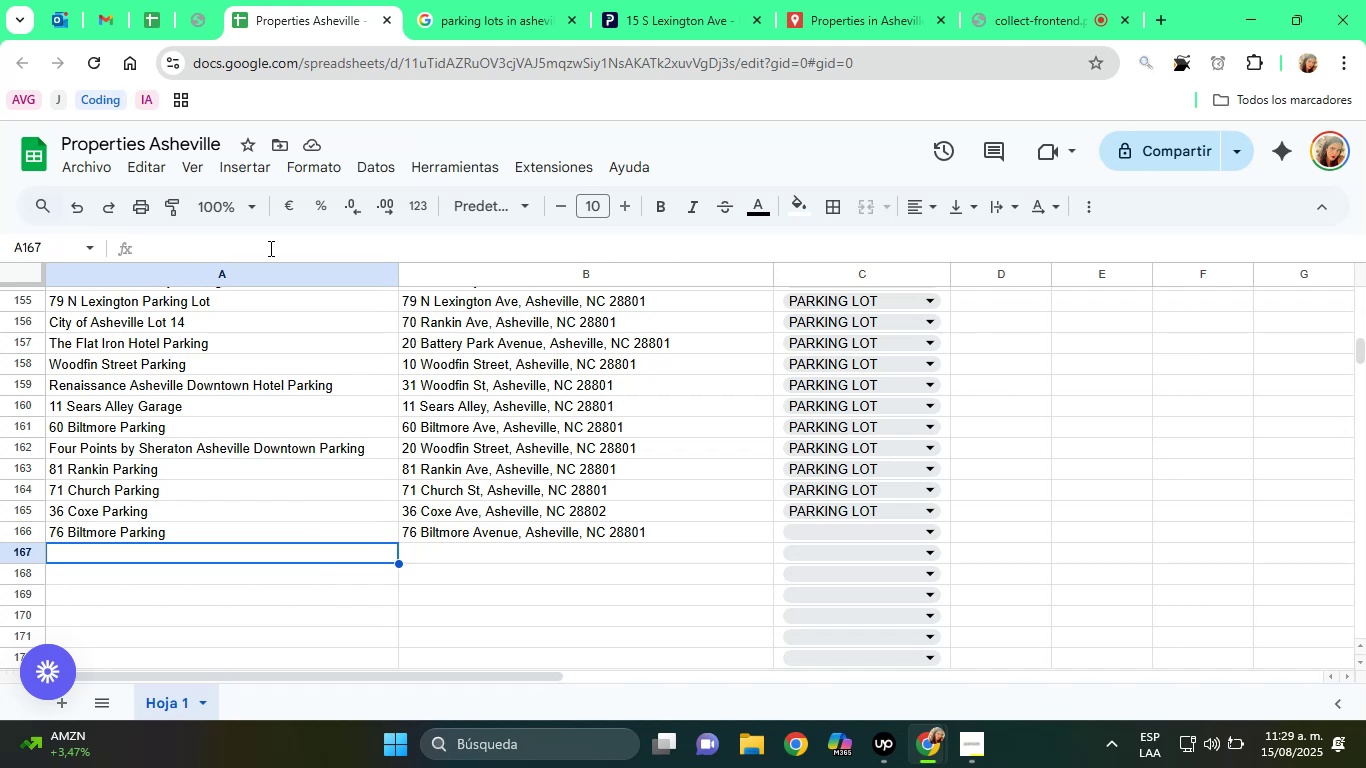 
wait(46.93)
 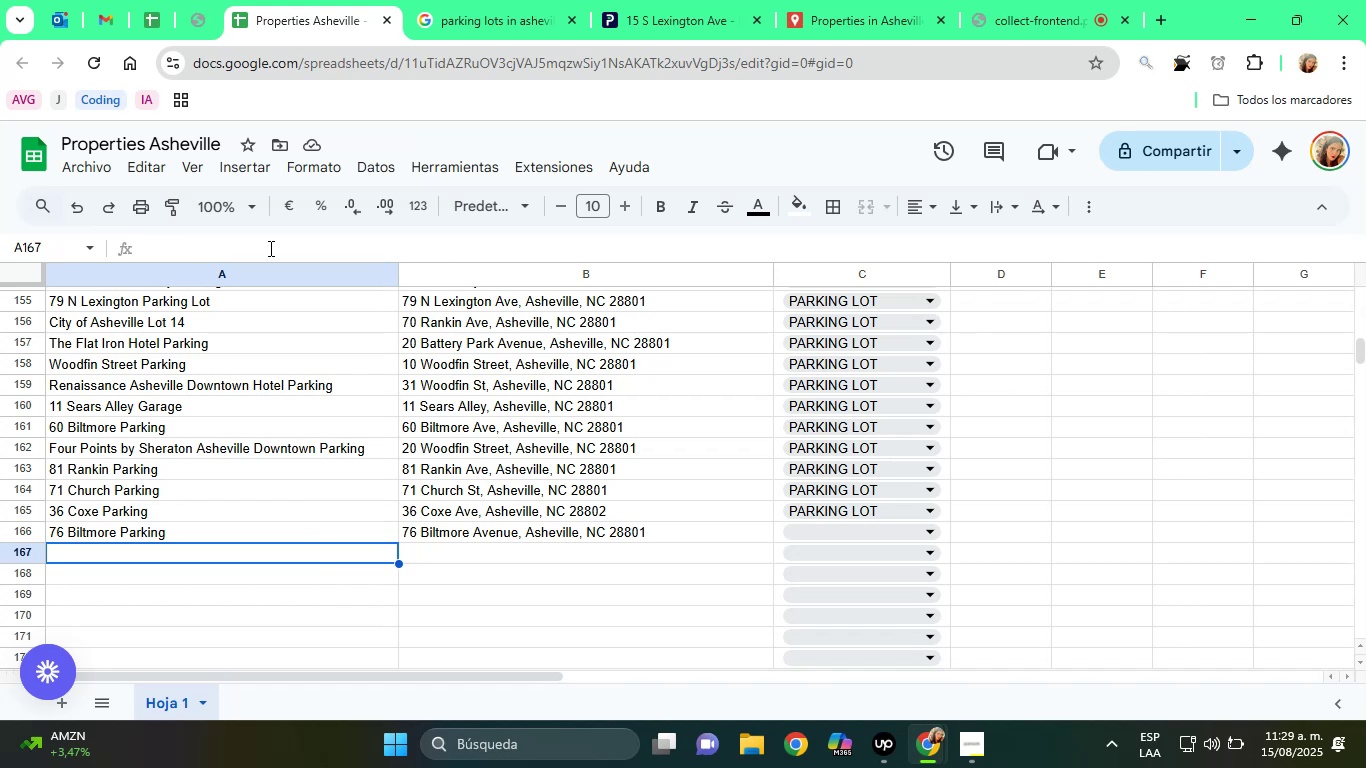 
left_click([487, 531])
 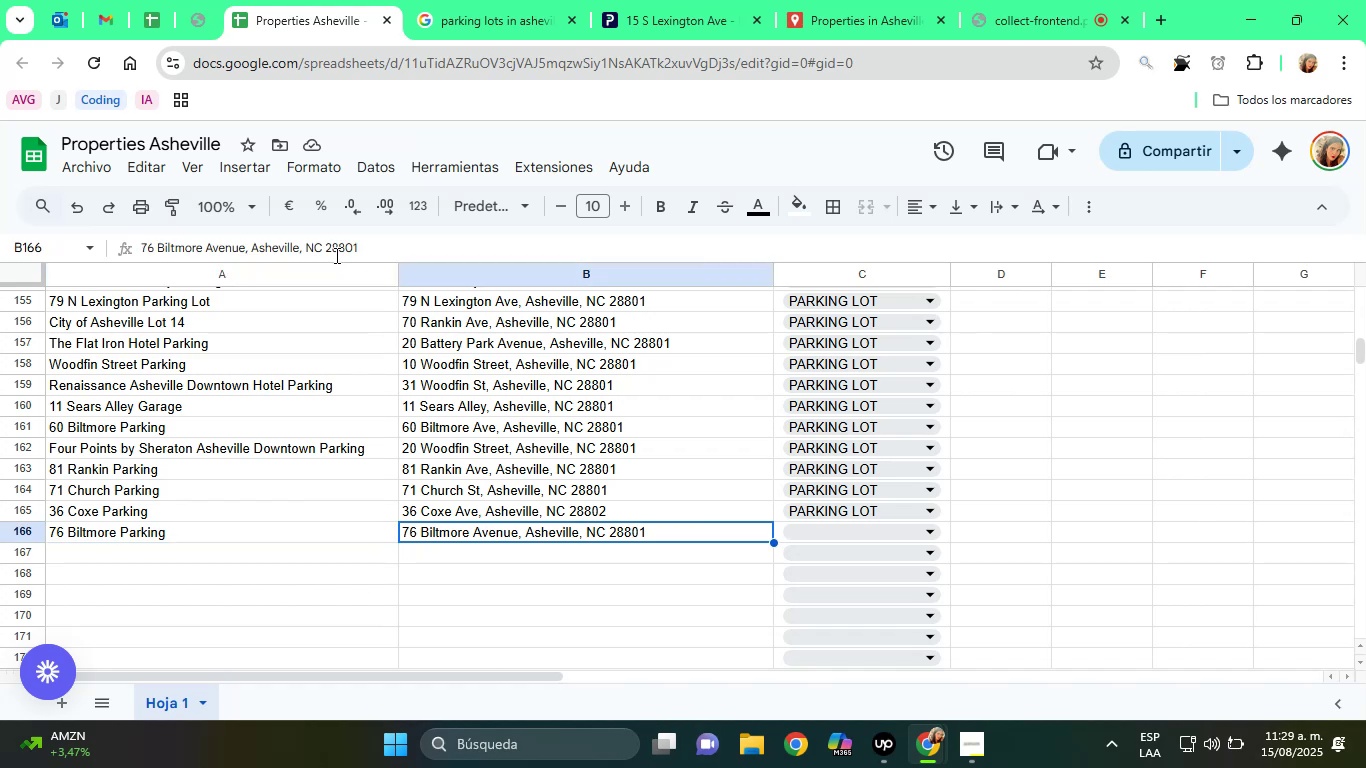 
double_click([334, 254])
 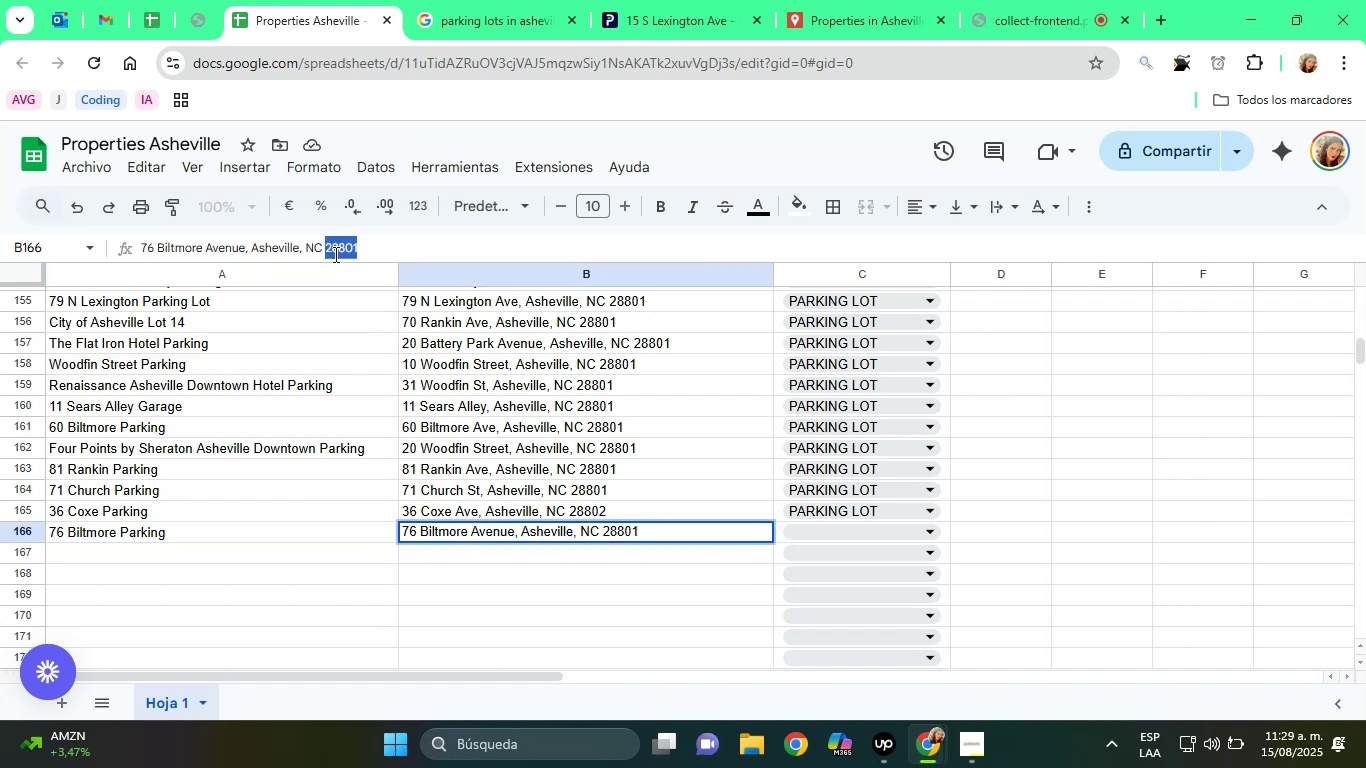 
triple_click([334, 254])
 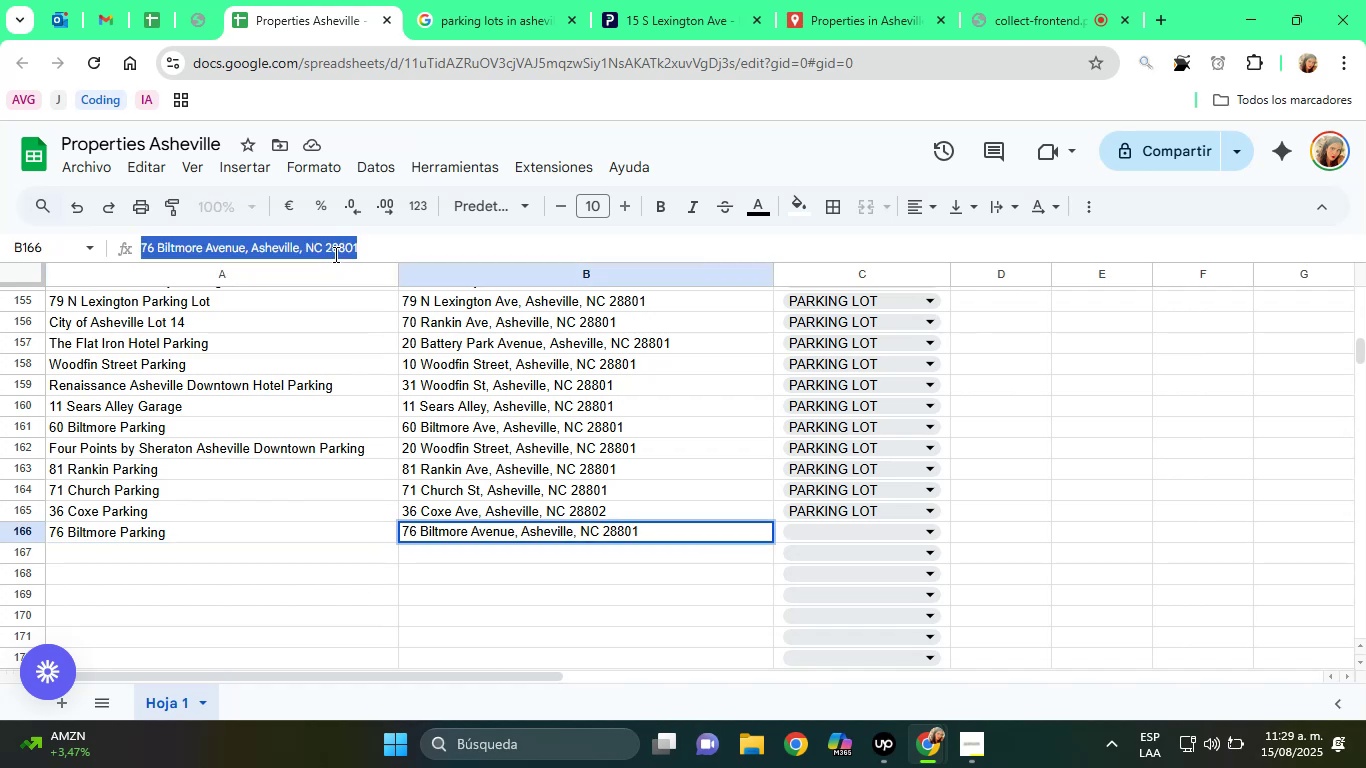 
right_click([334, 254])
 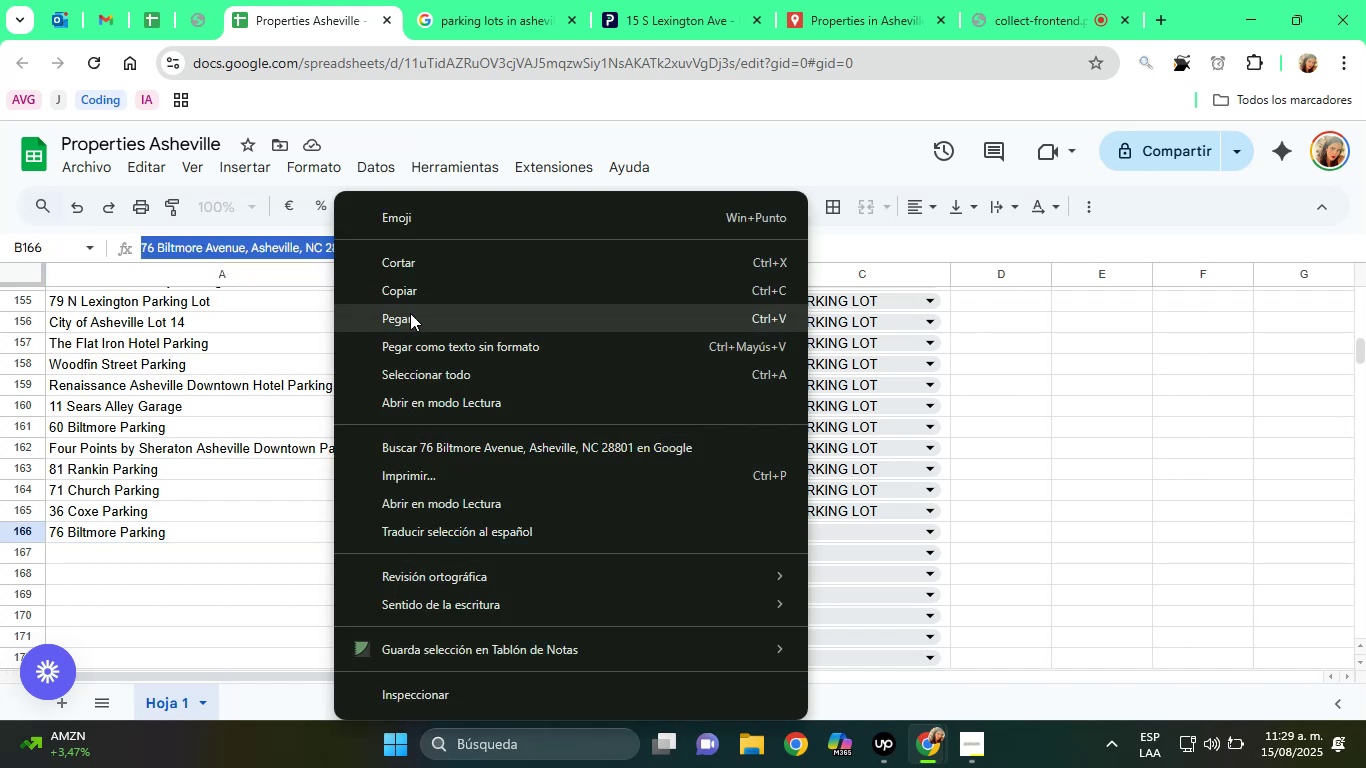 
left_click([412, 300])
 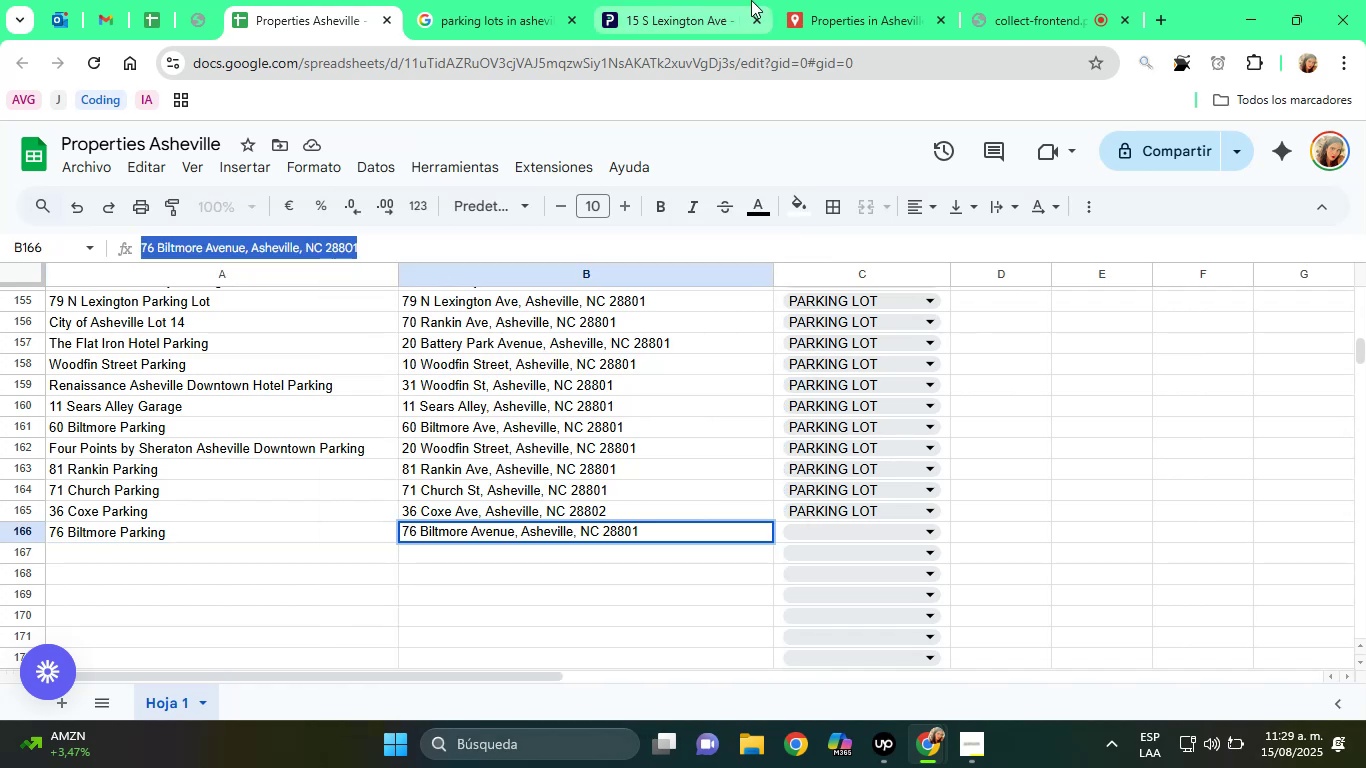 
left_click([784, 0])
 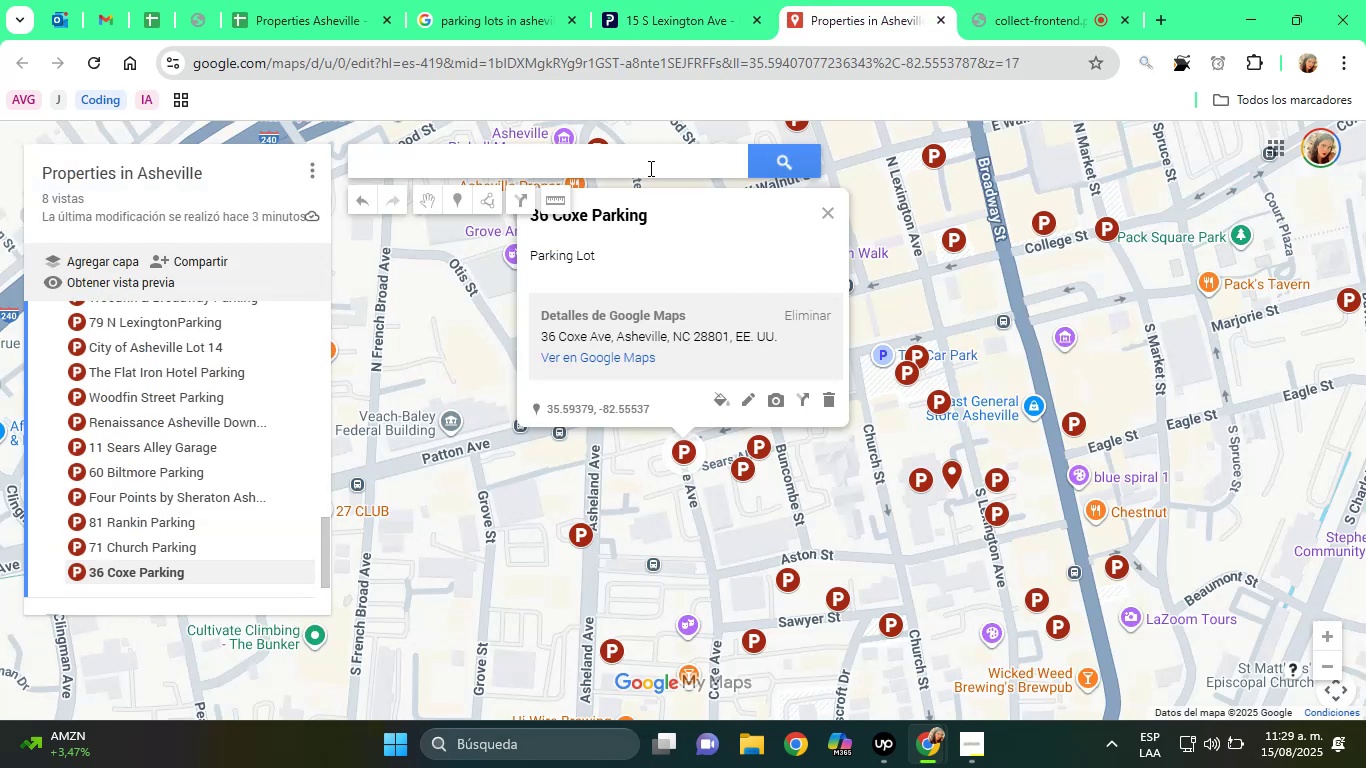 
right_click([631, 168])
 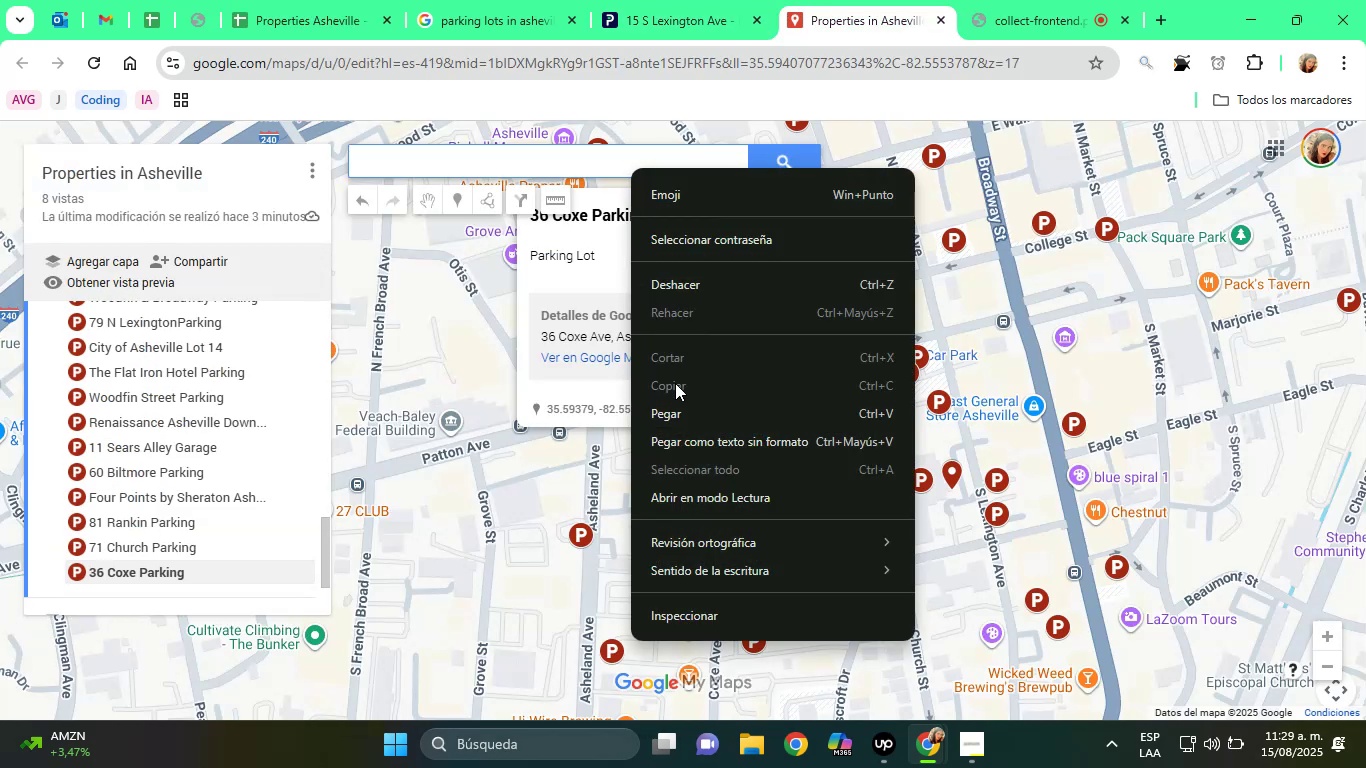 
left_click([682, 407])
 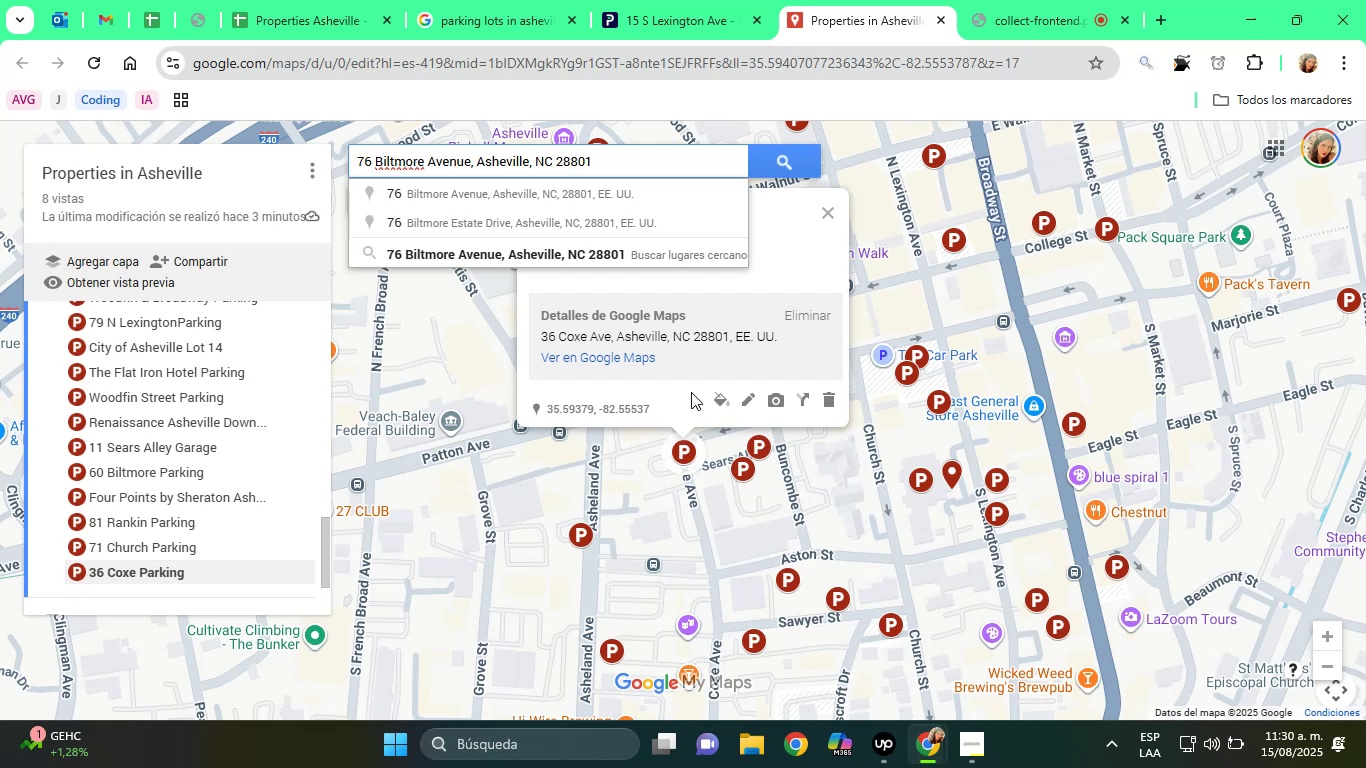 
wait(25.93)
 